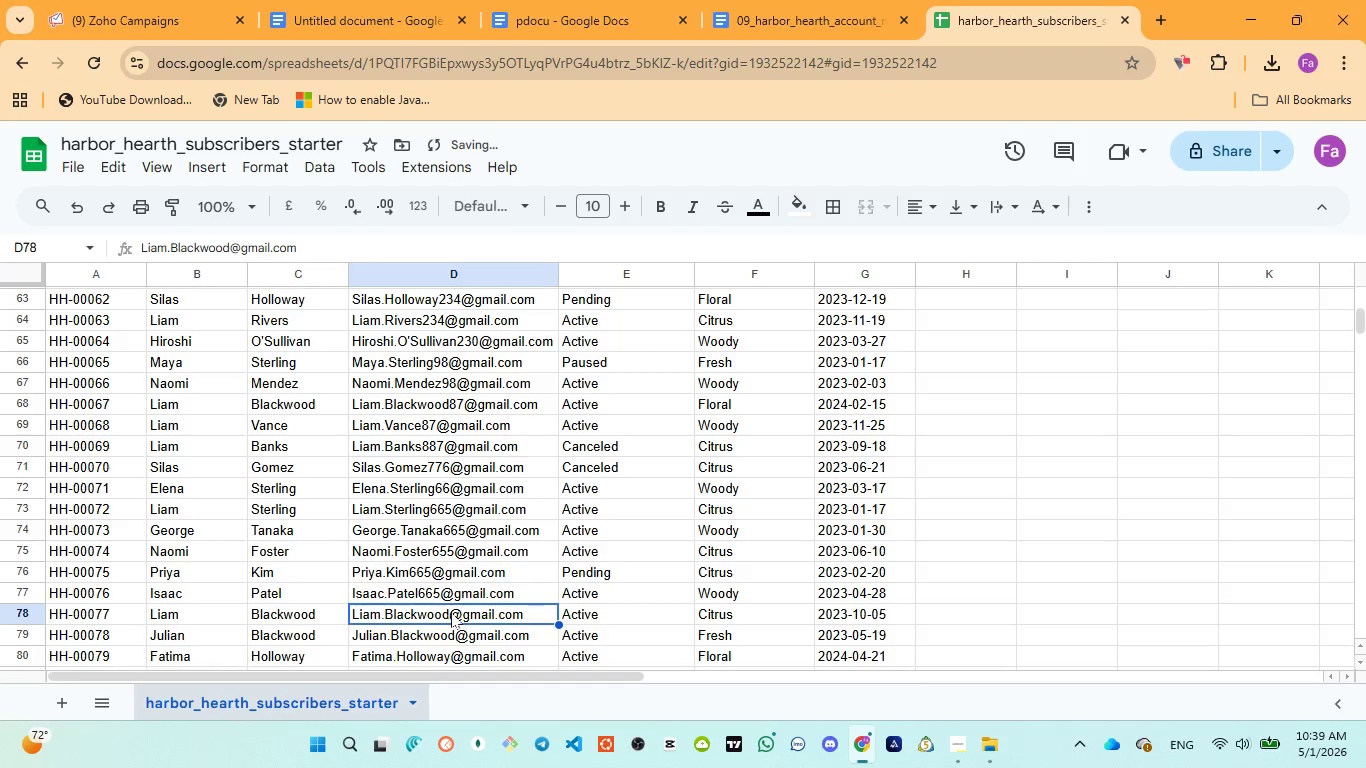 
double_click([454, 612])
 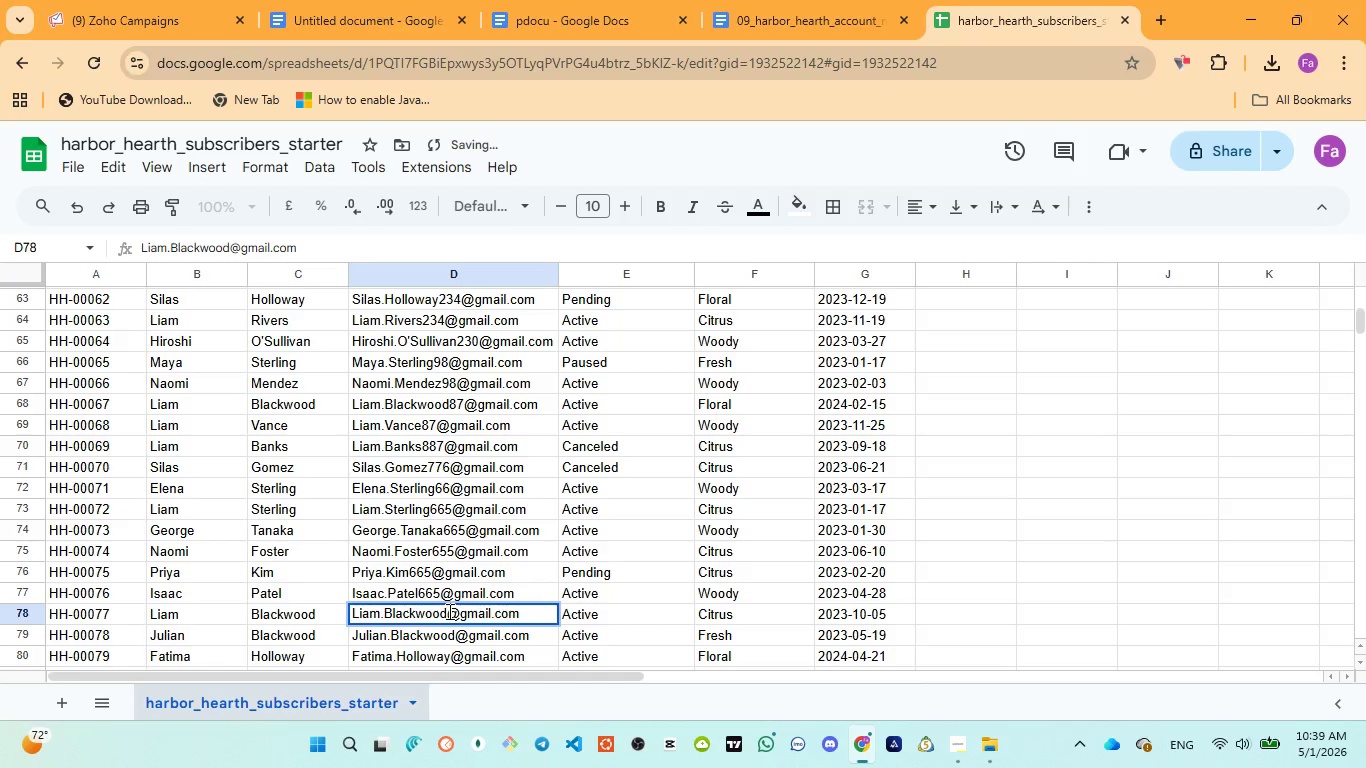 
left_click([448, 611])
 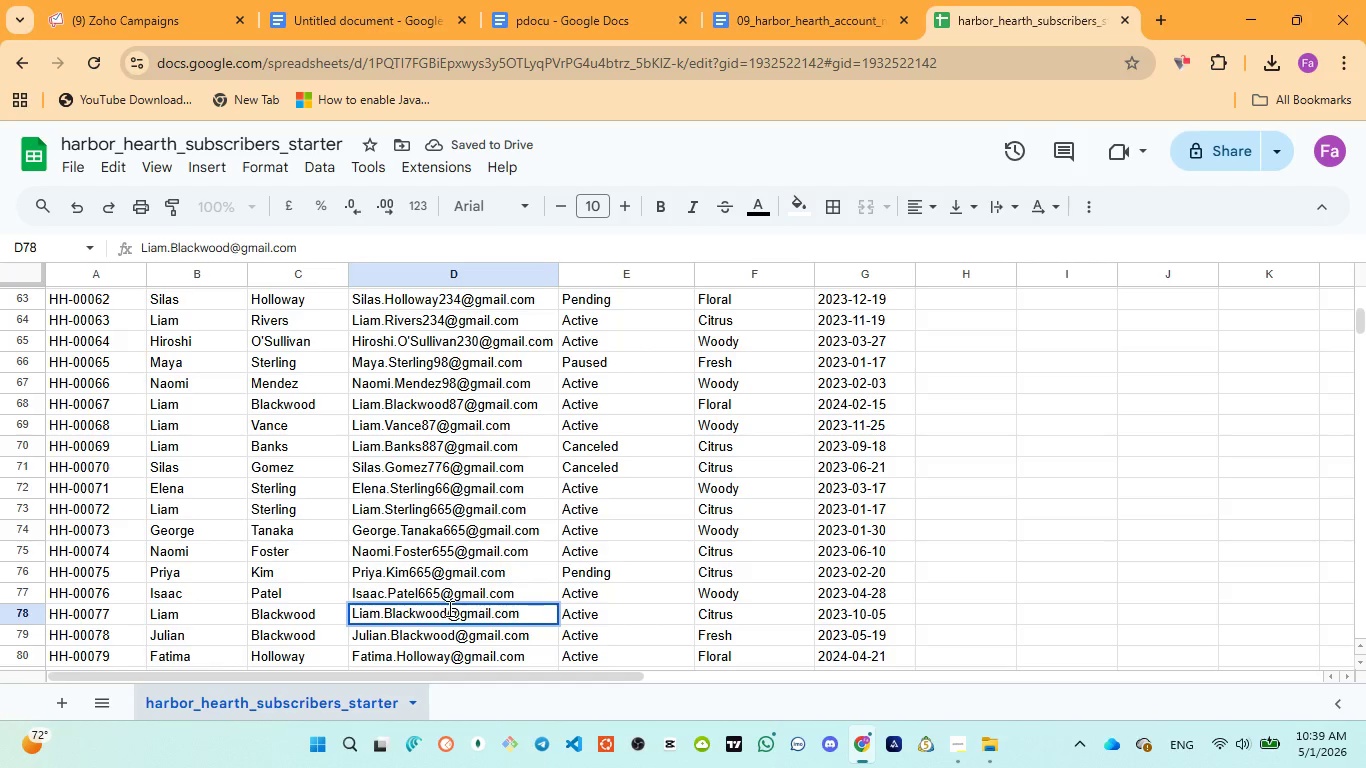 
type(556)
 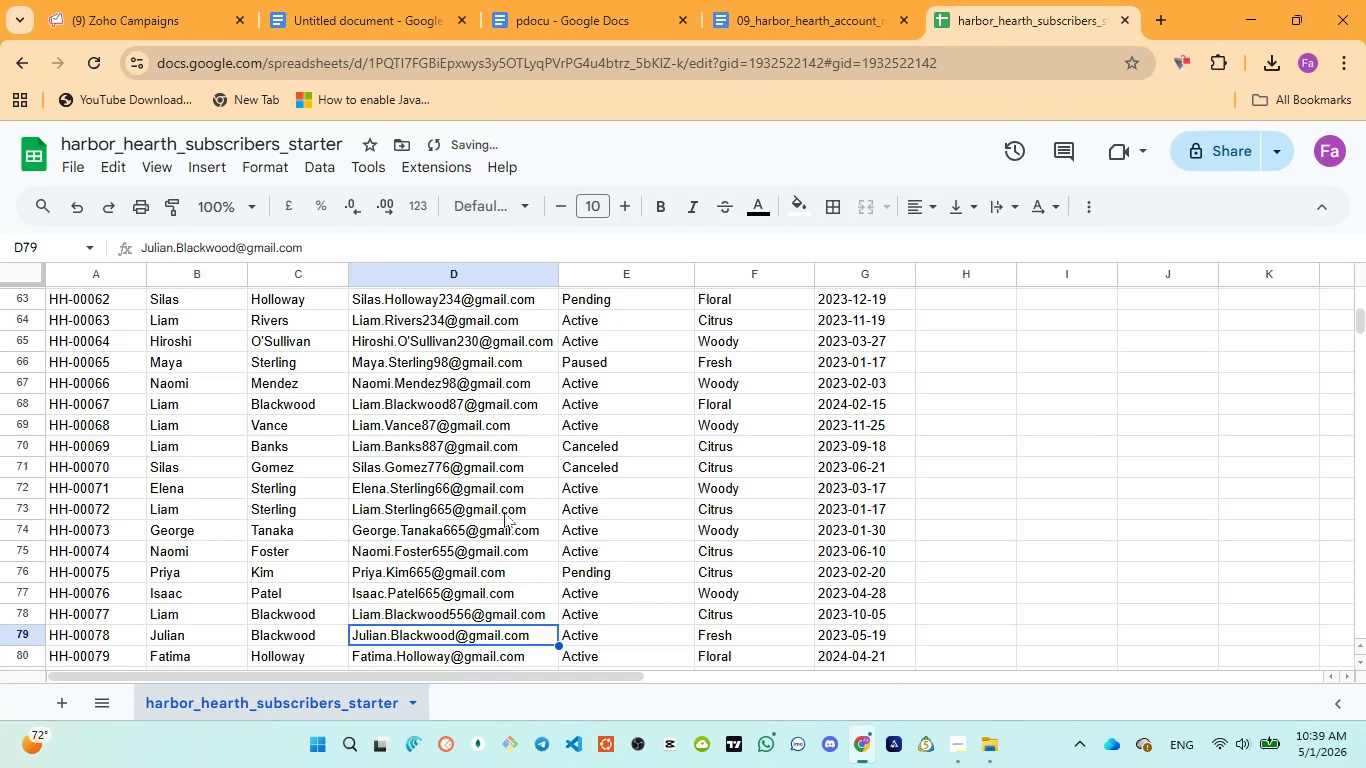 
scroll: coordinate [506, 510], scroll_direction: down, amount: 2.0
 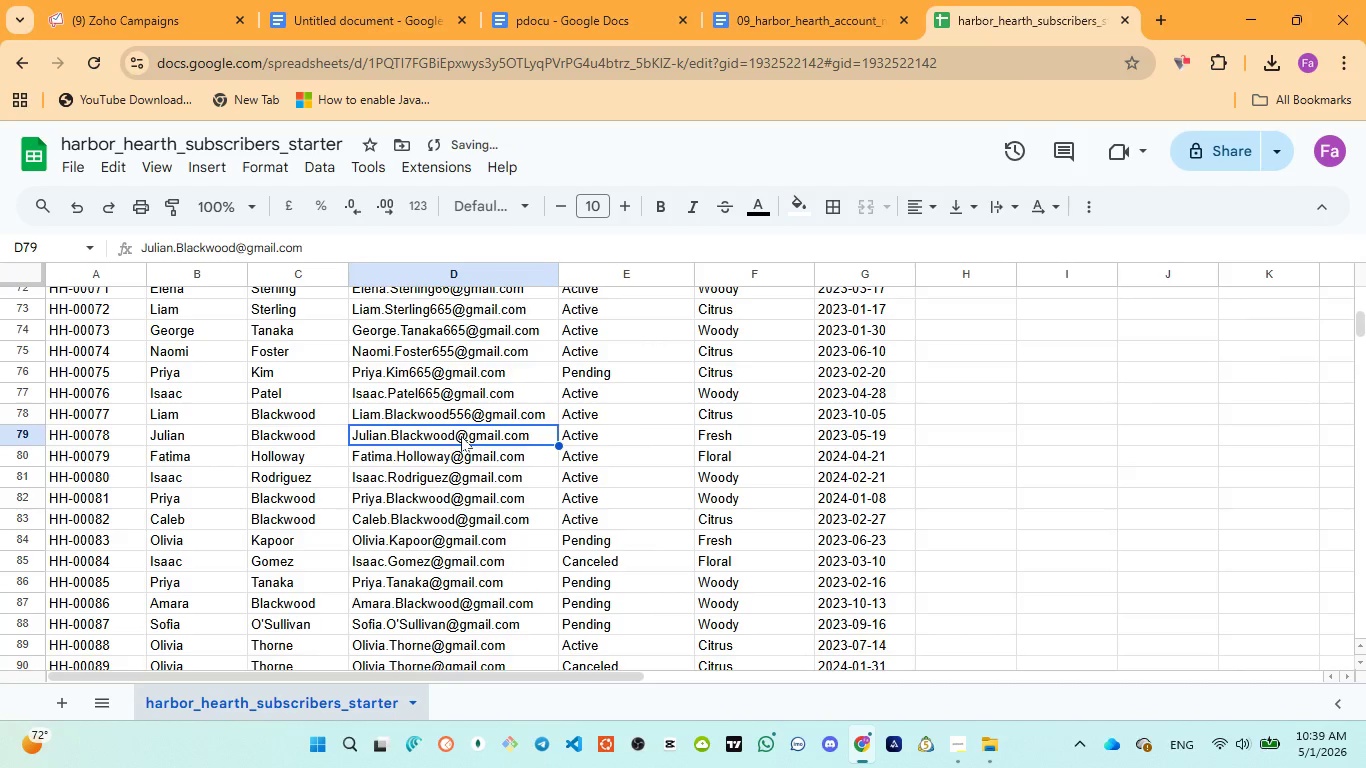 
double_click([461, 436])
 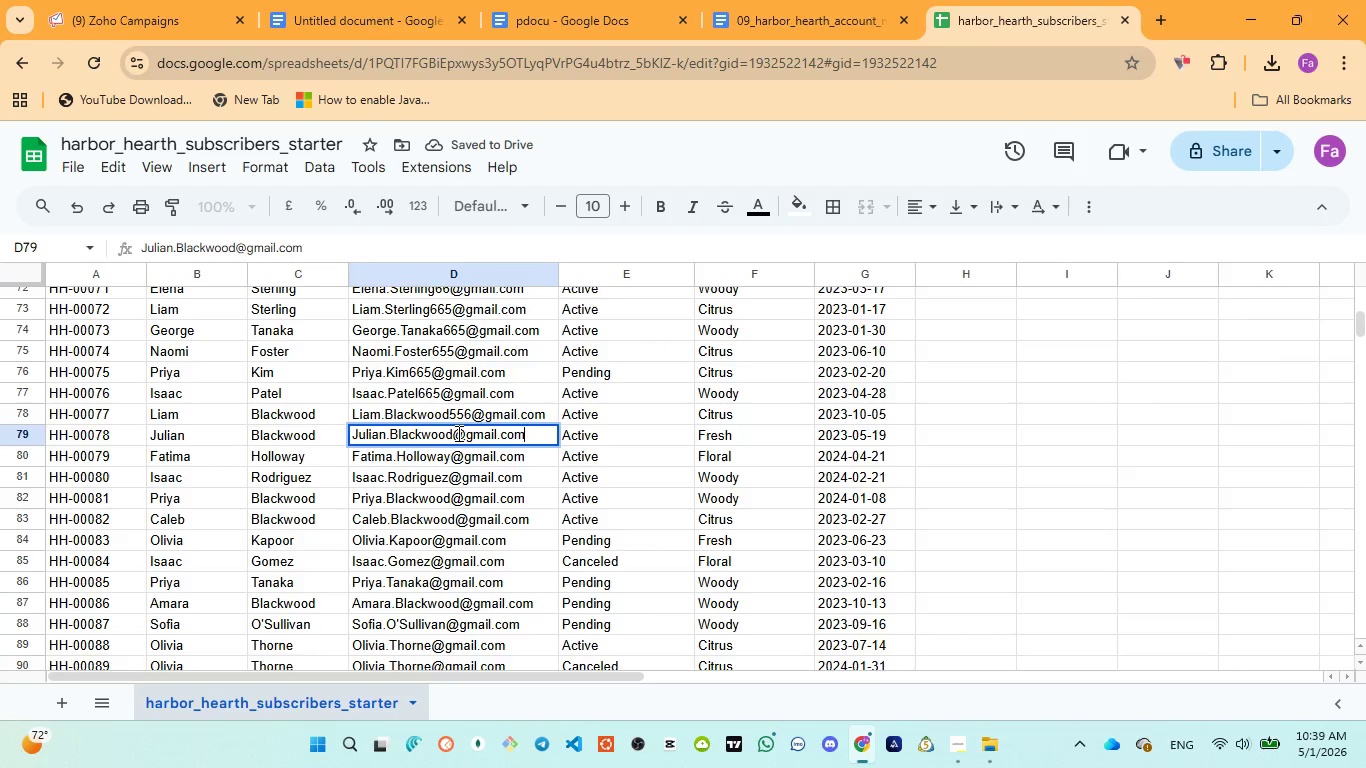 
left_click([457, 433])
 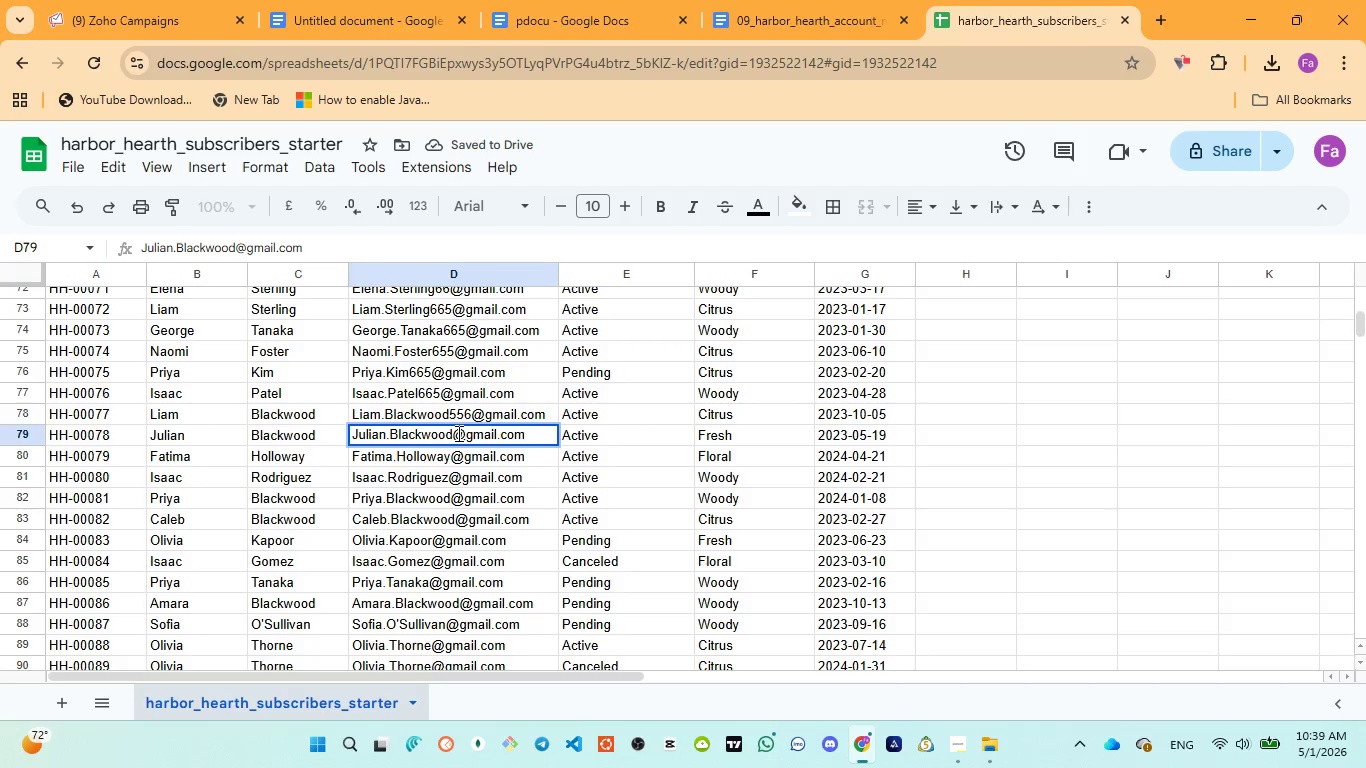 
type(555)
 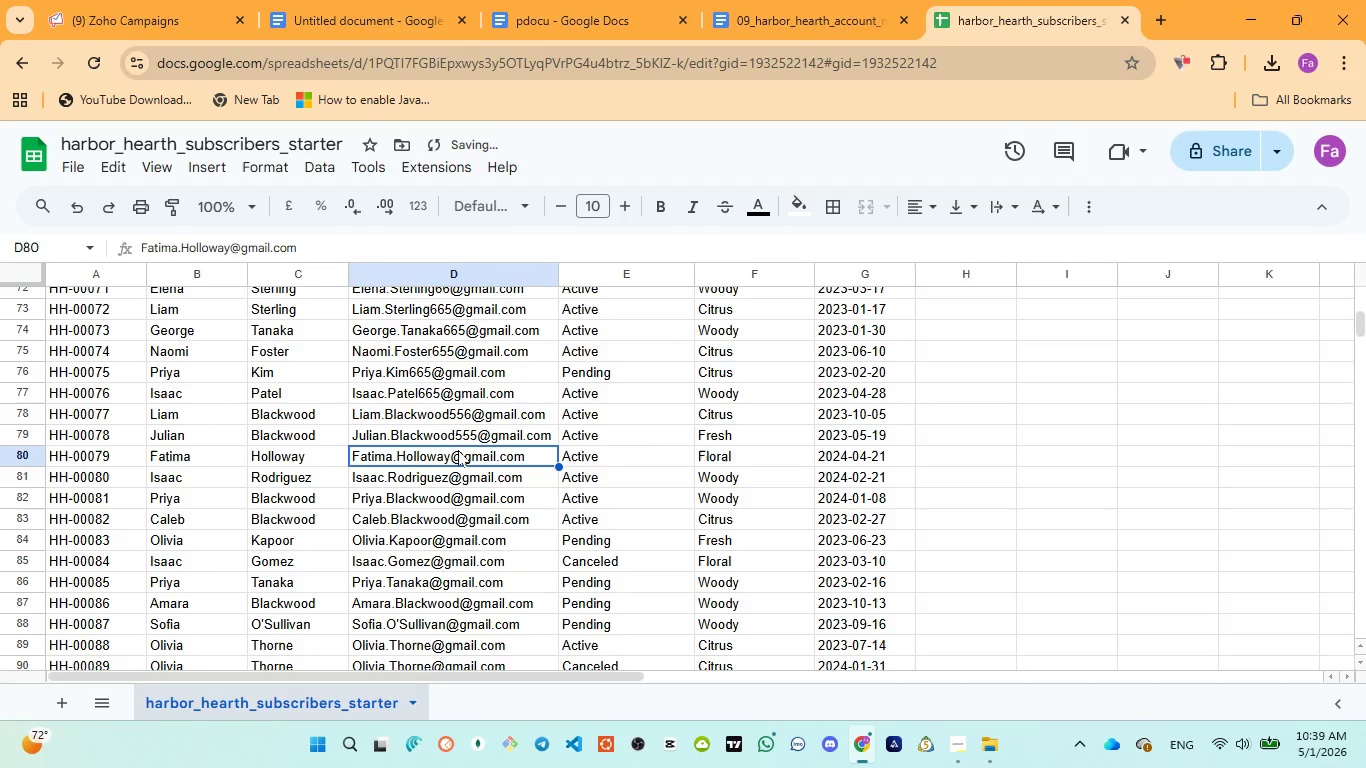 
double_click([454, 447])
 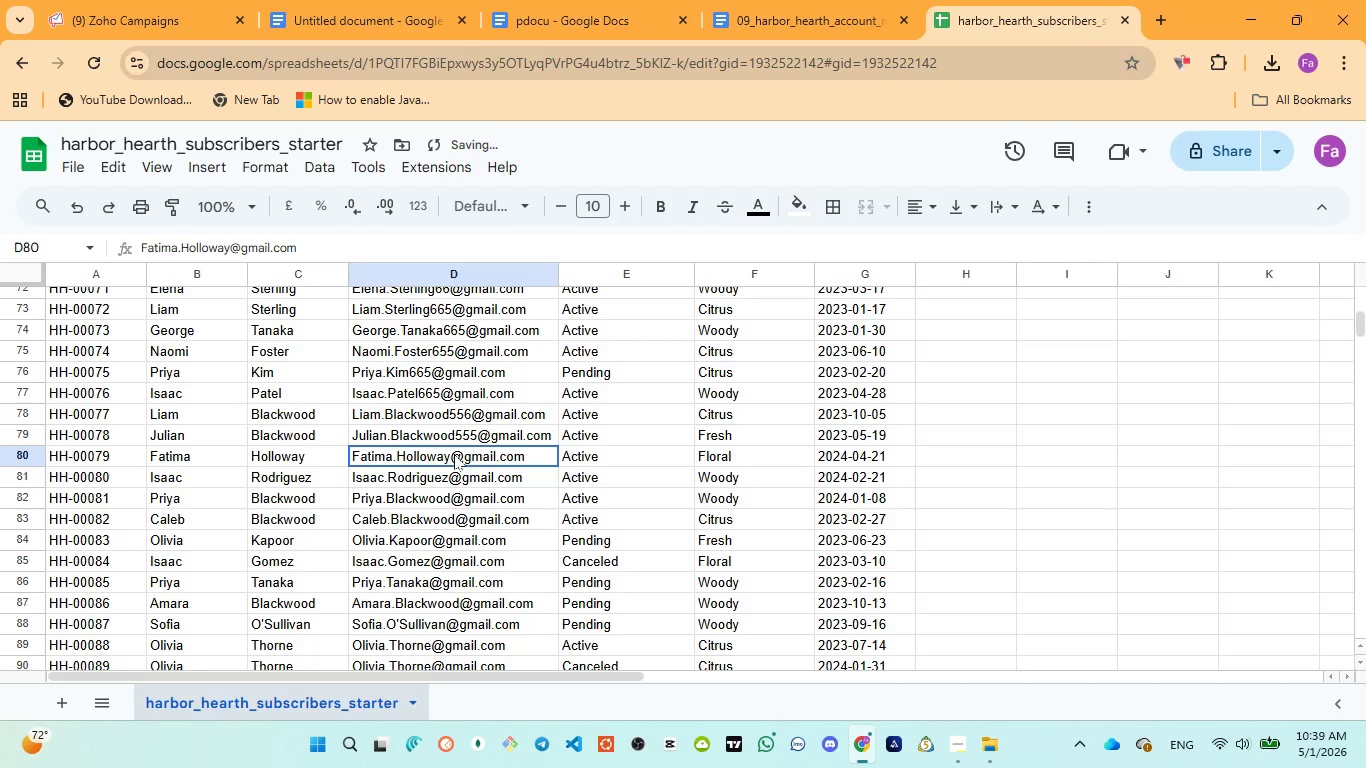 
double_click([456, 455])
 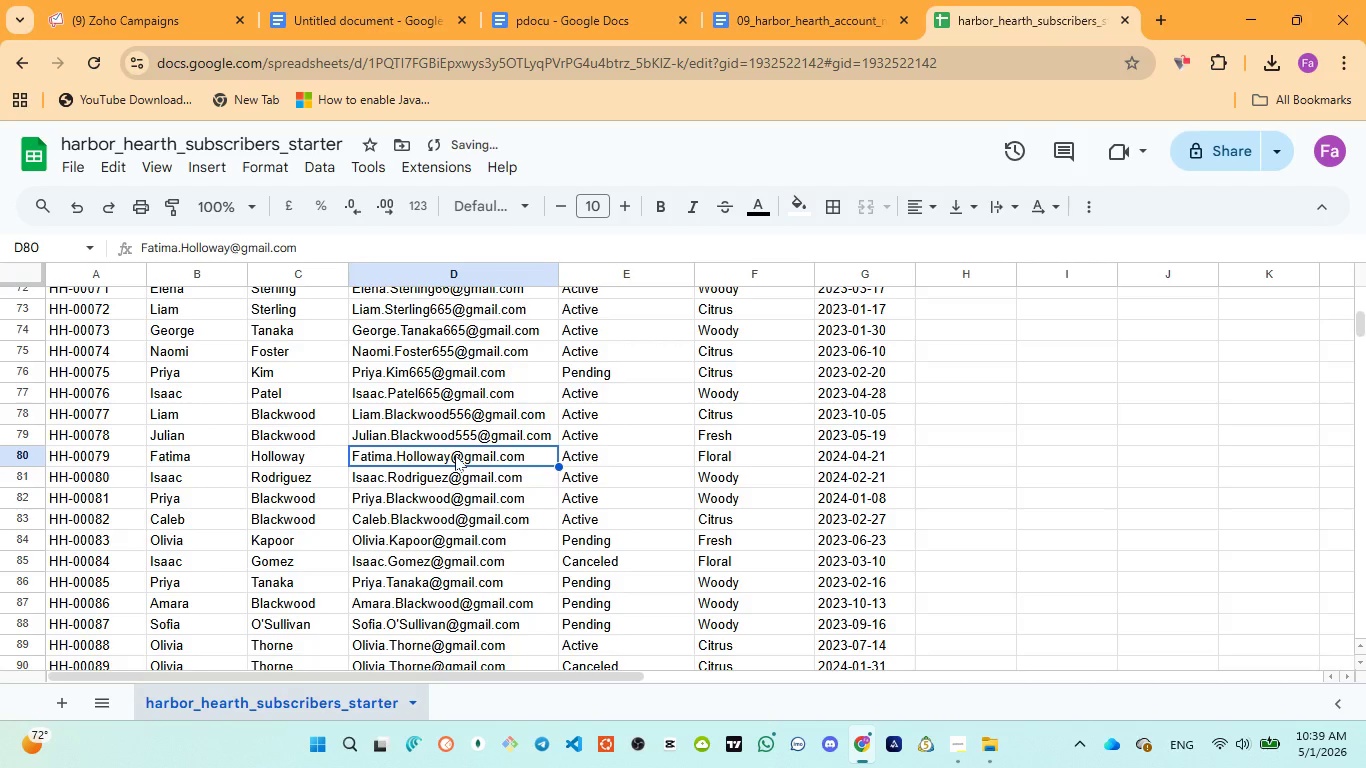 
left_click([455, 455])
 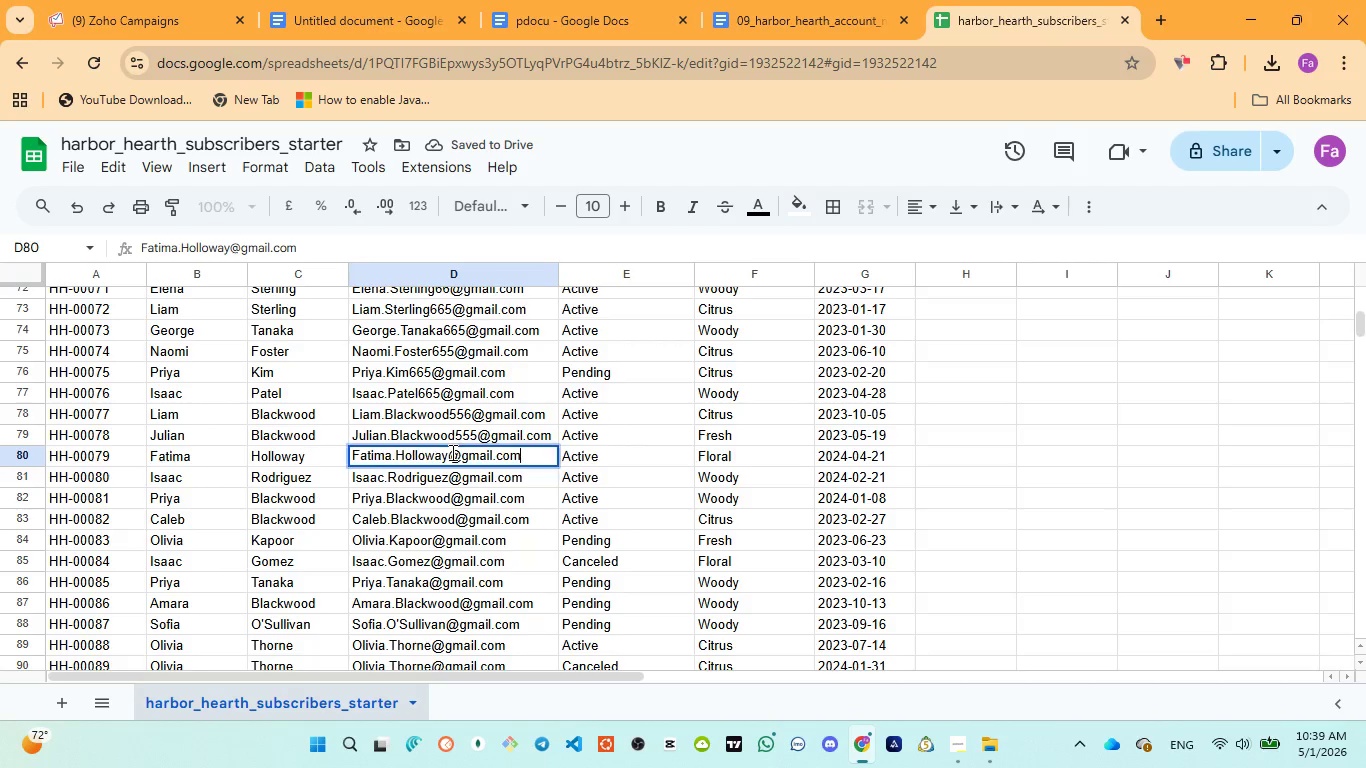 
triple_click([451, 452])
 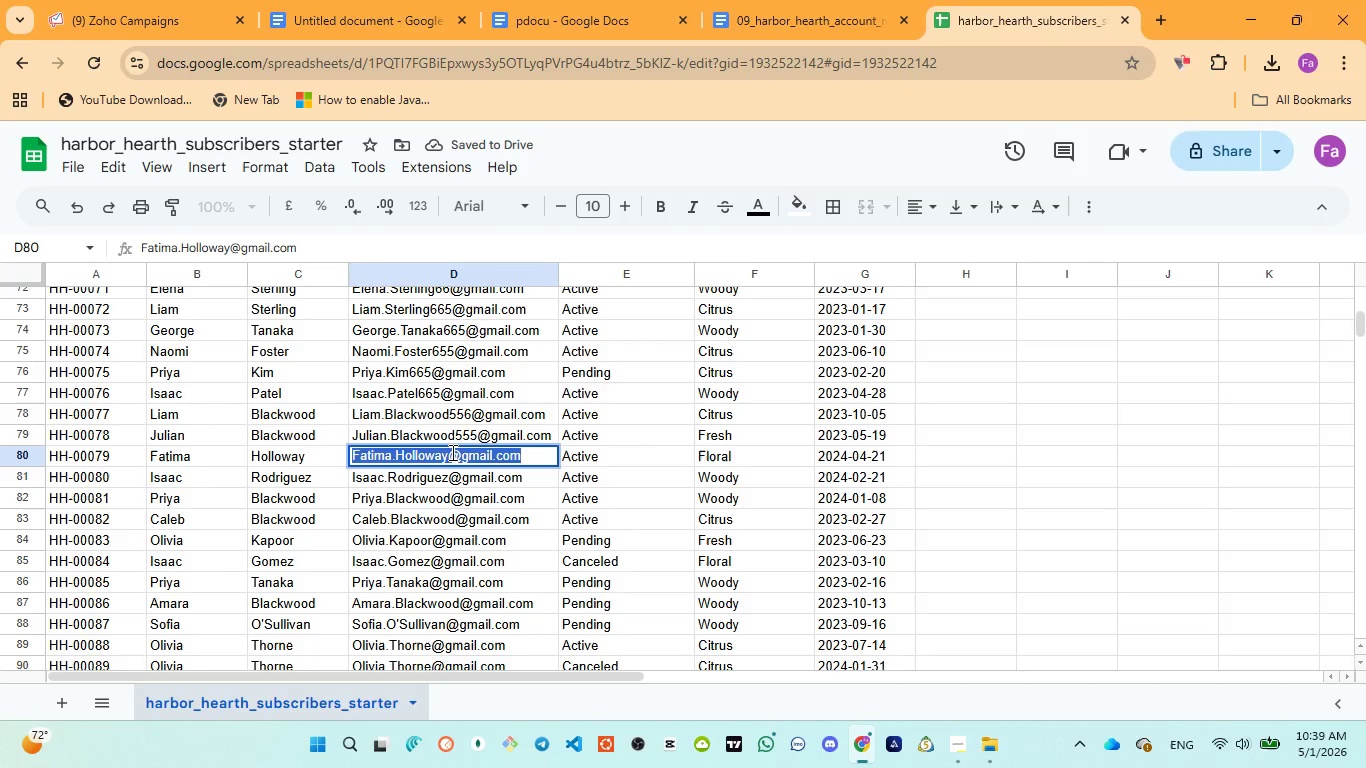 
left_click([451, 452])
 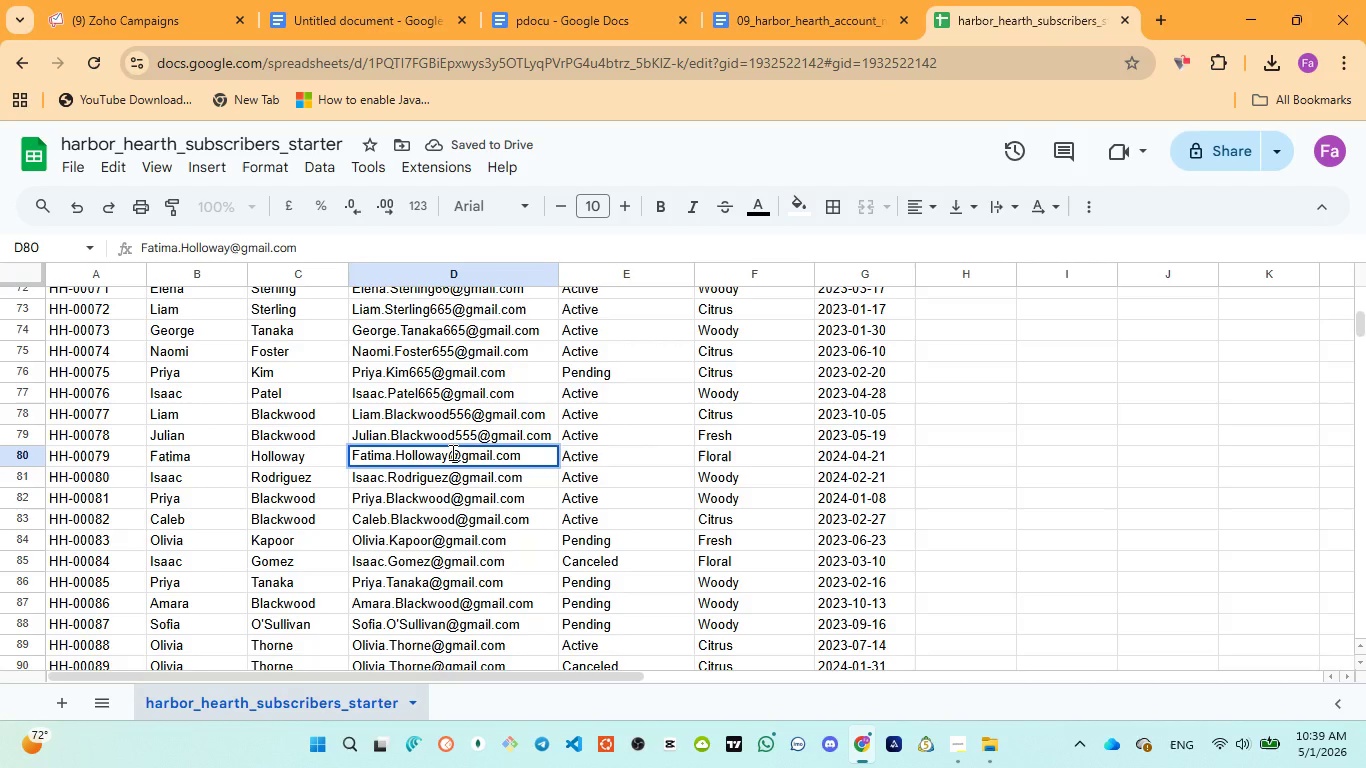 
type(554)
 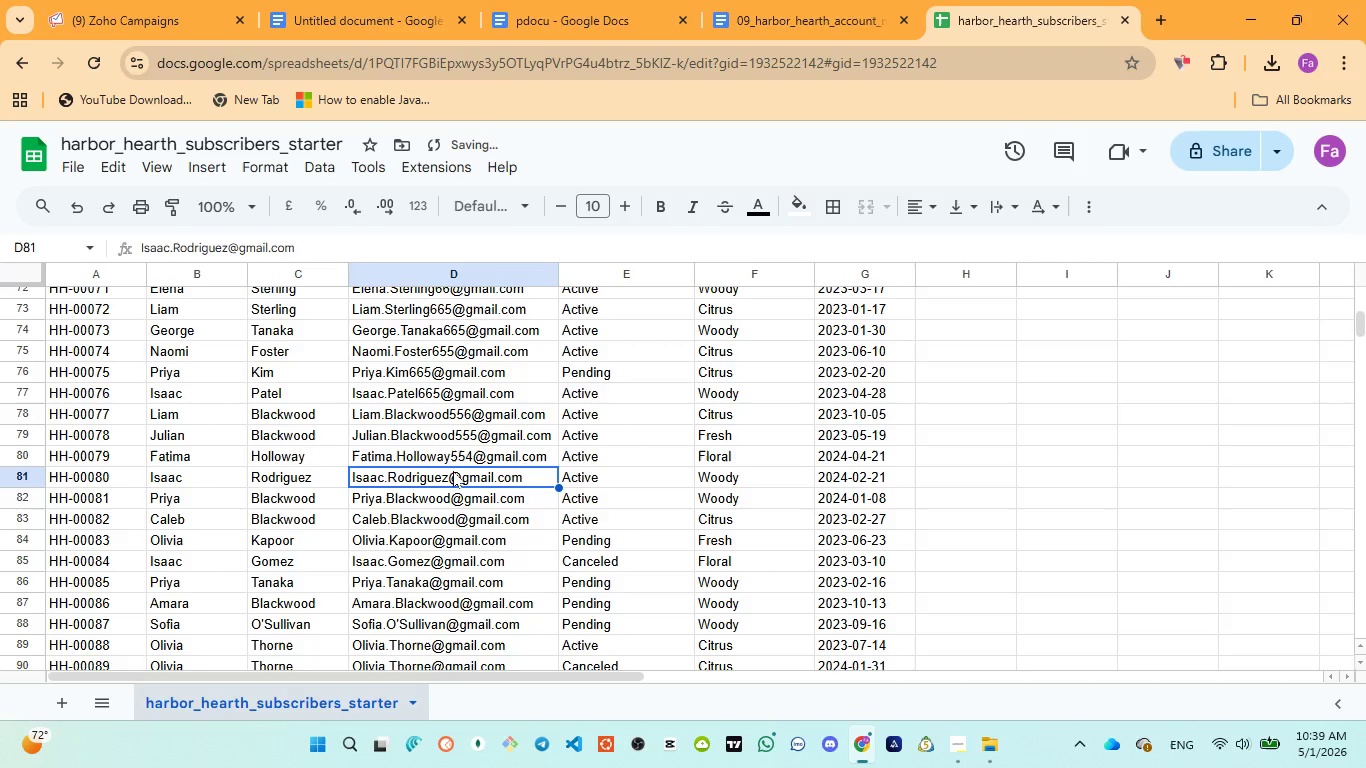 
double_click([451, 475])
 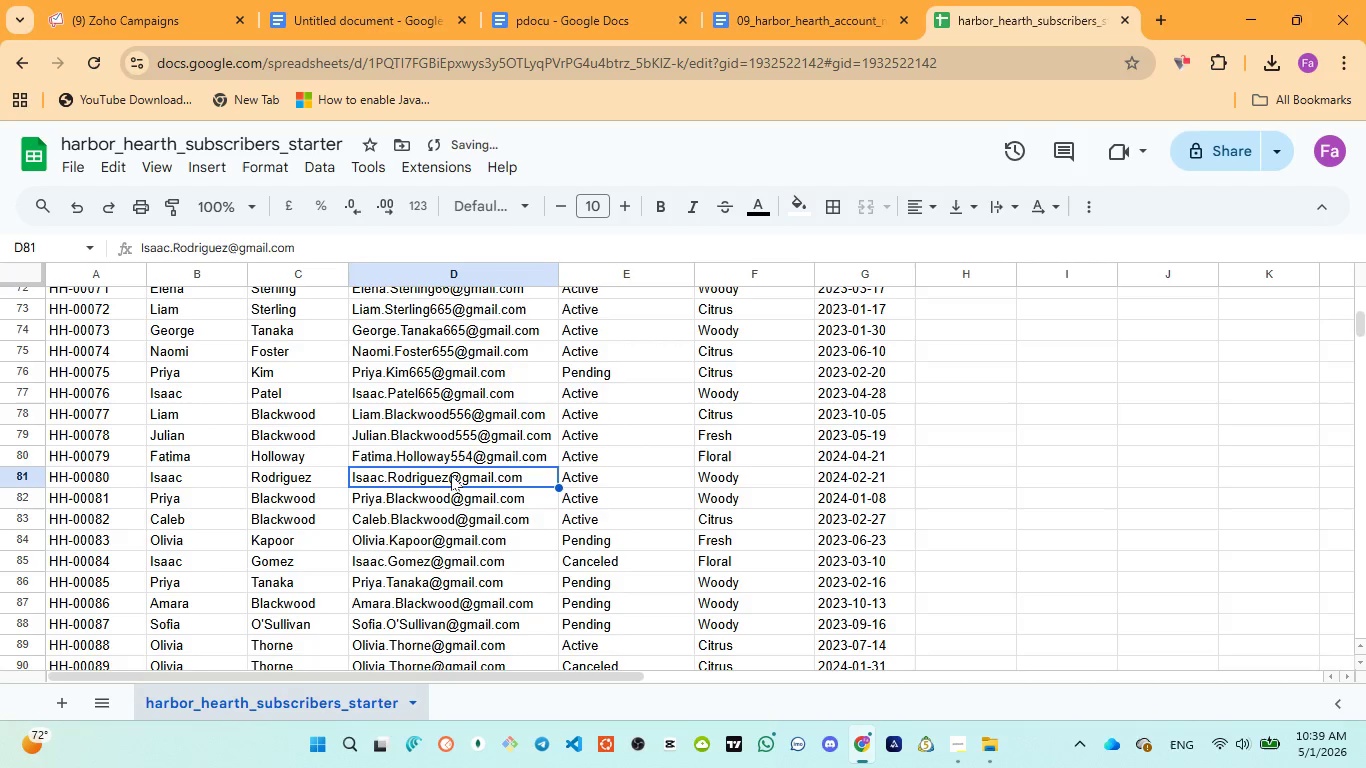 
triple_click([451, 475])
 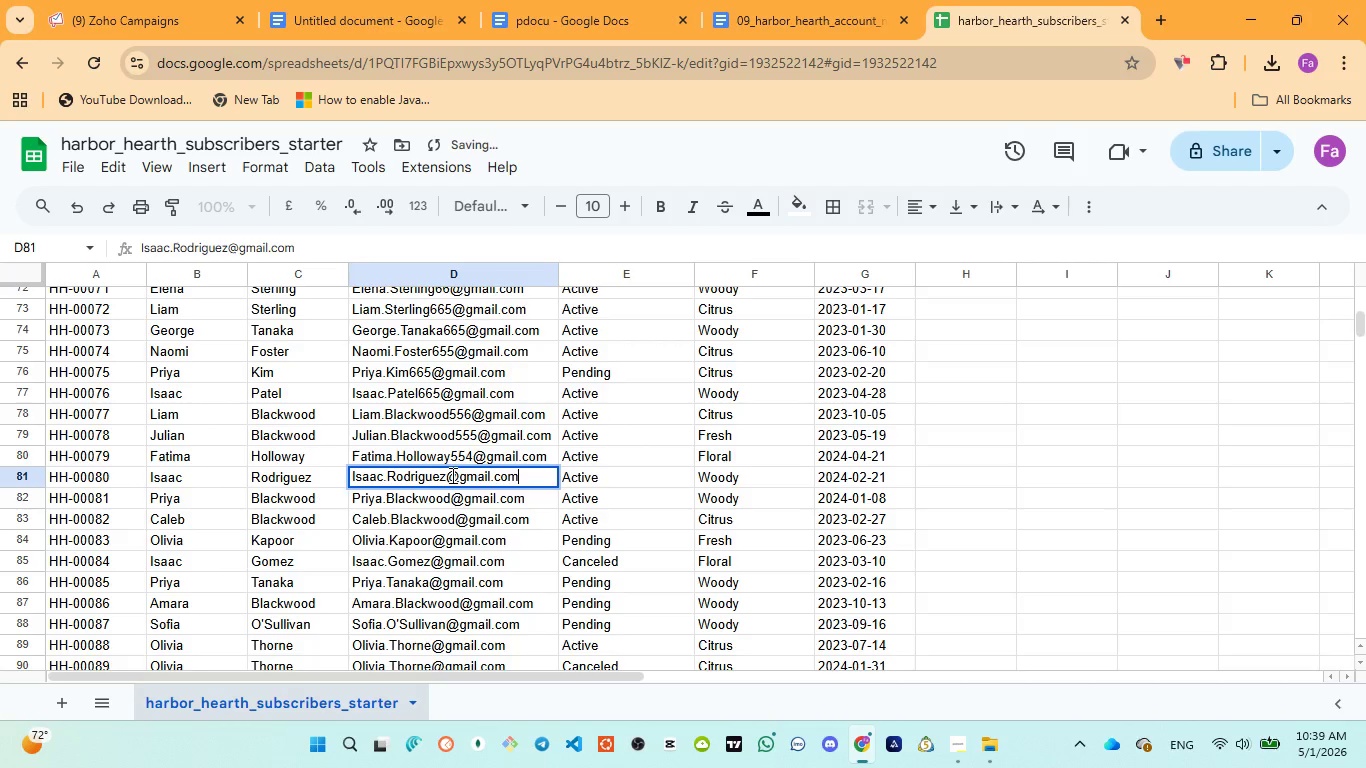 
left_click([451, 475])
 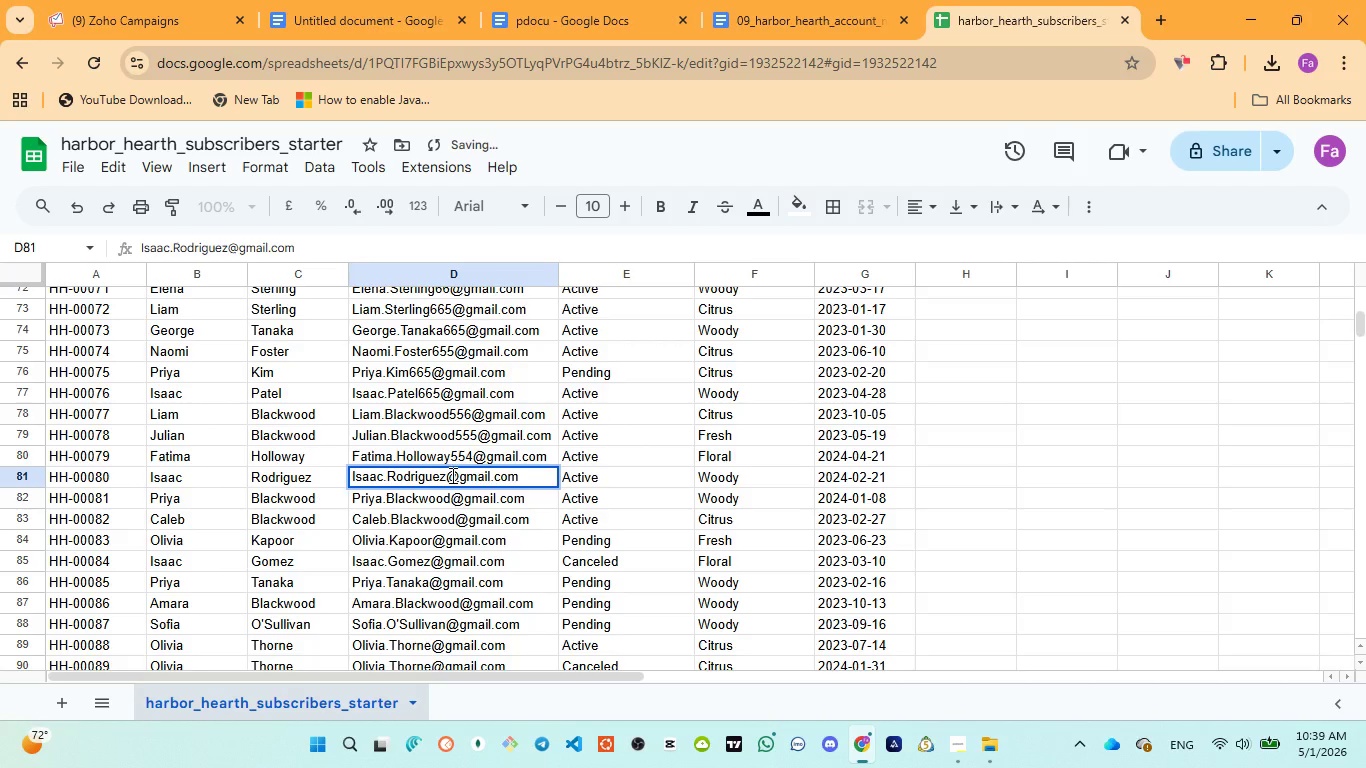 
type(55)
 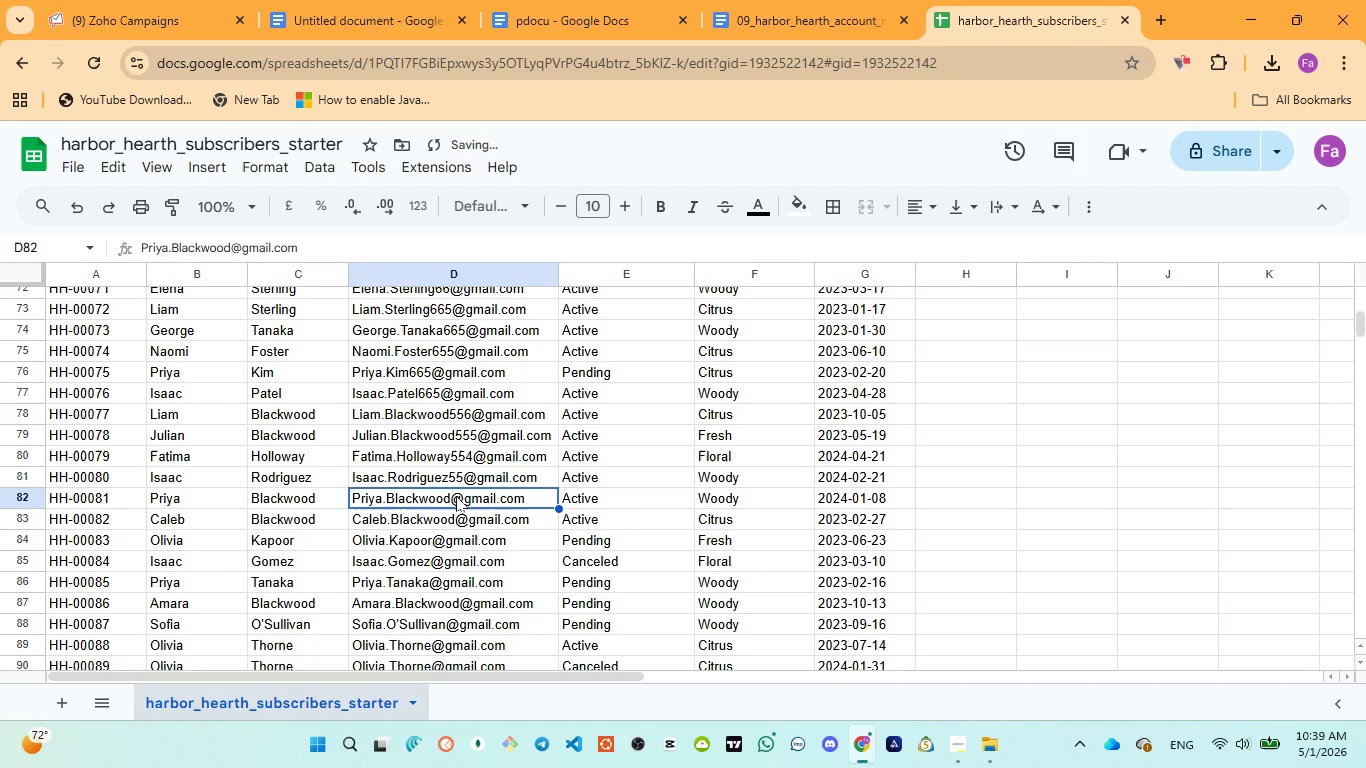 
double_click([456, 496])
 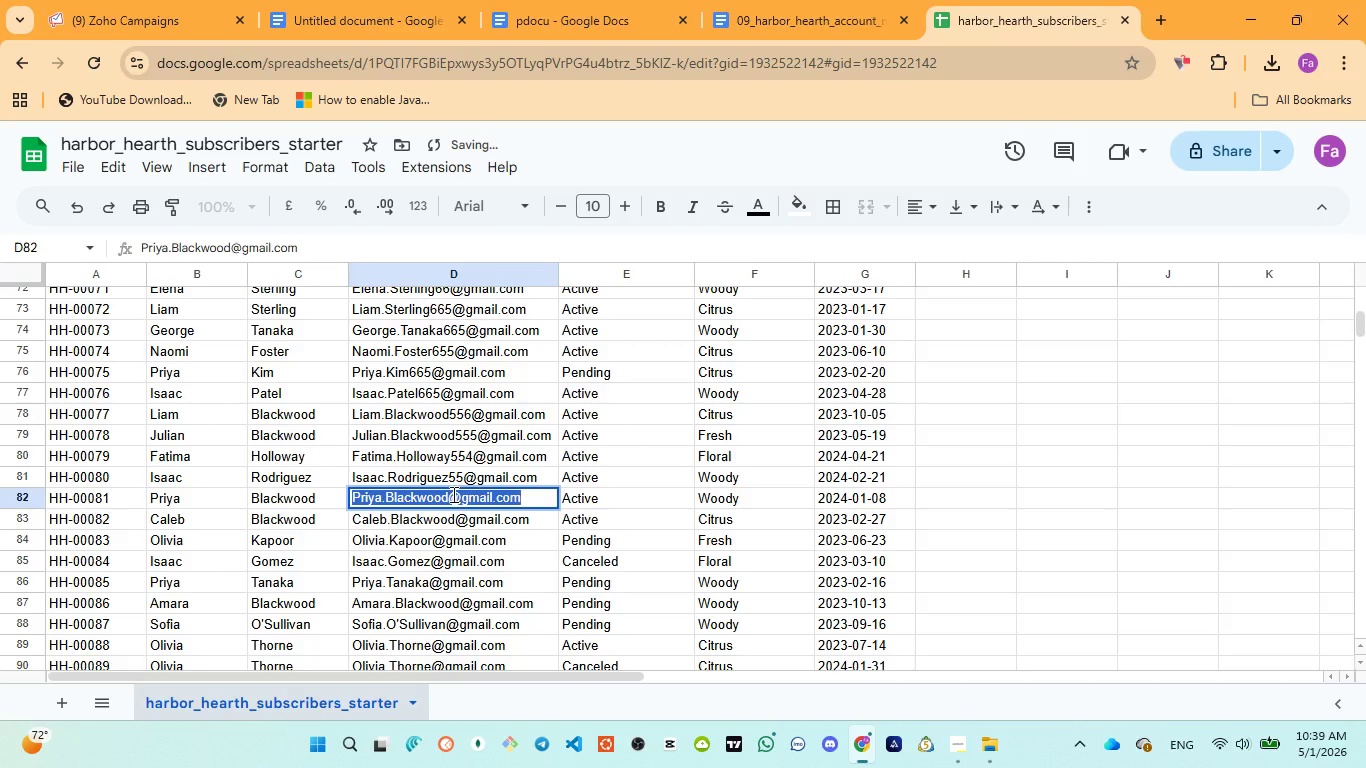 
left_click([452, 494])
 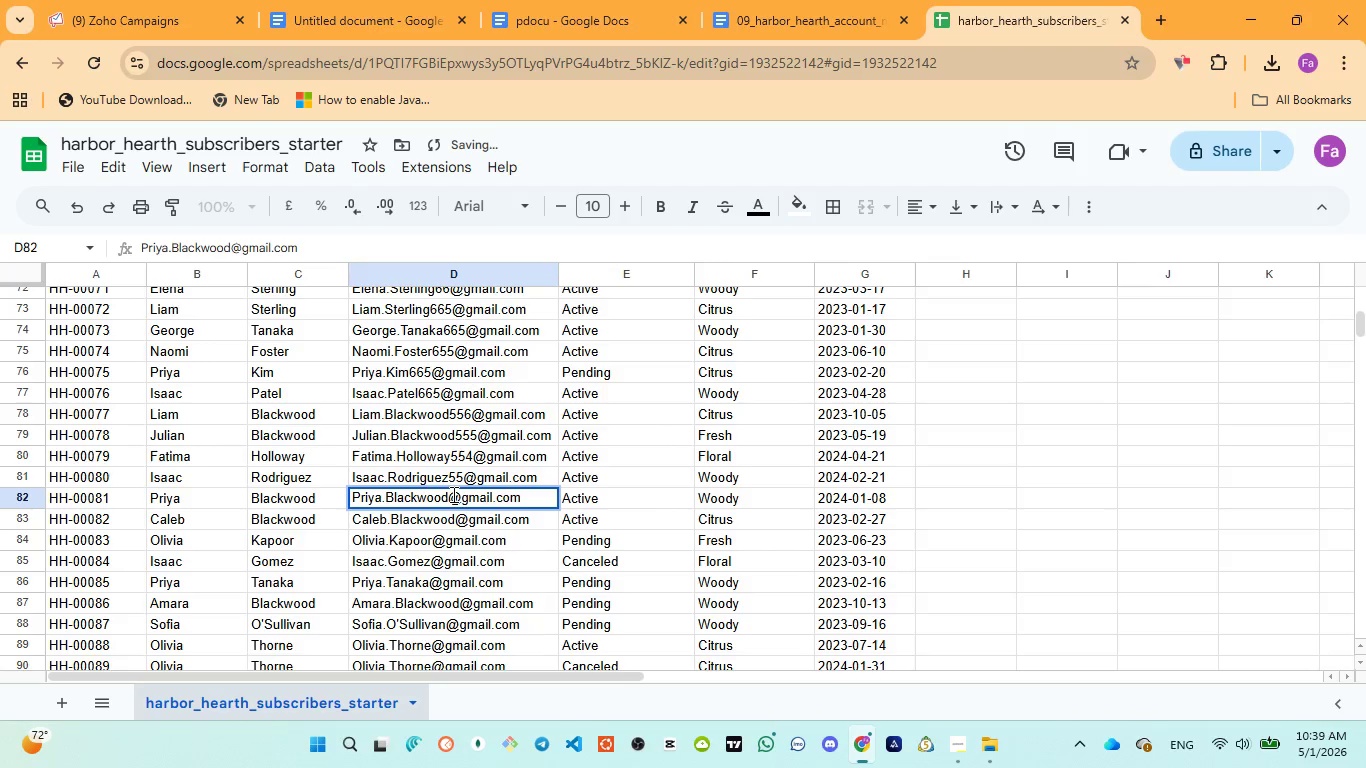 
type(88)
 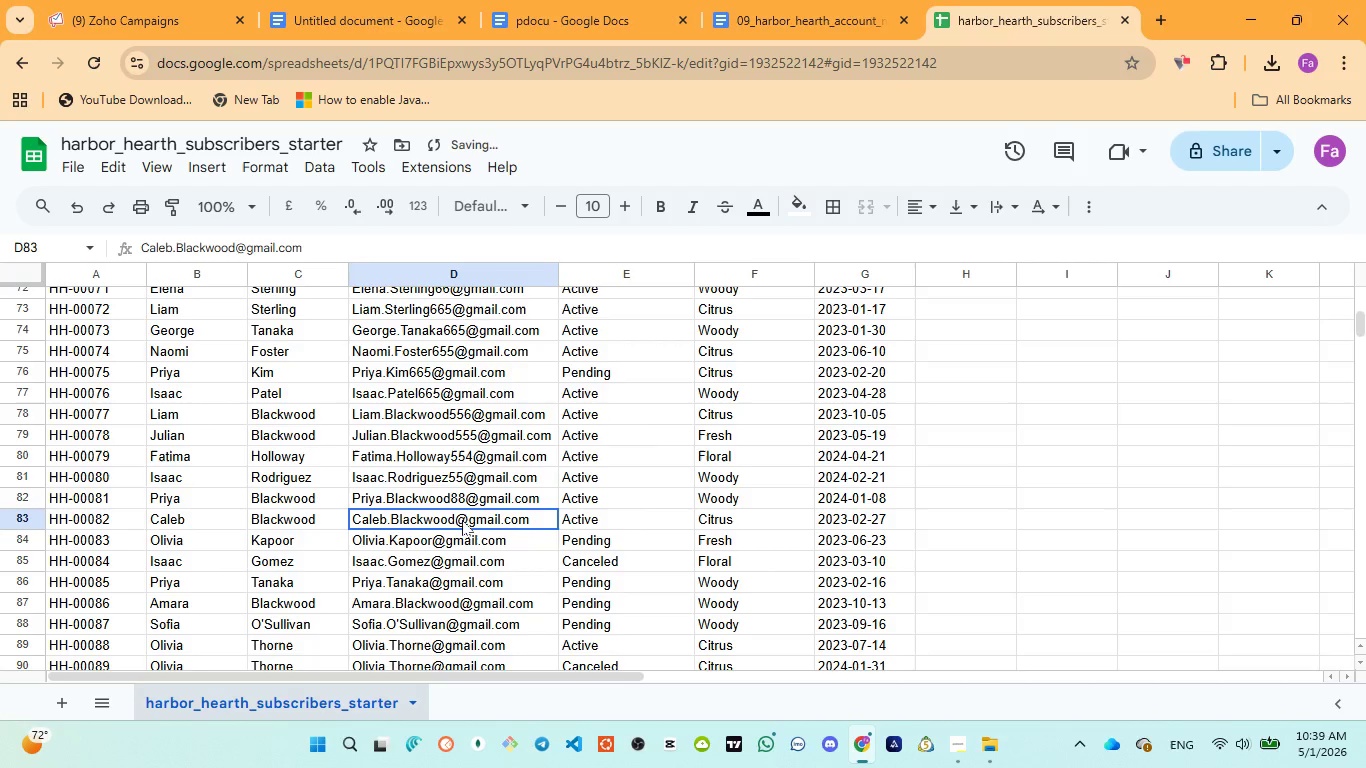 
double_click([458, 517])
 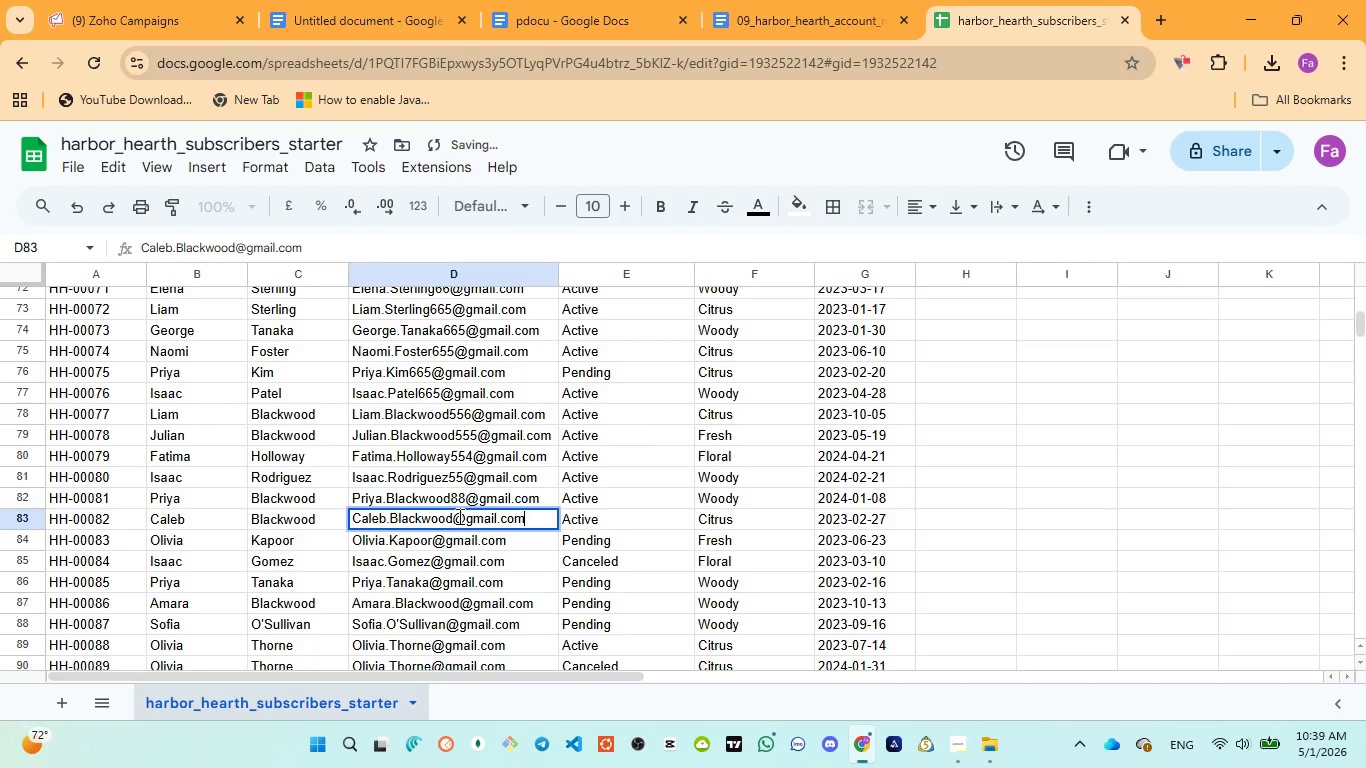 
left_click([458, 516])
 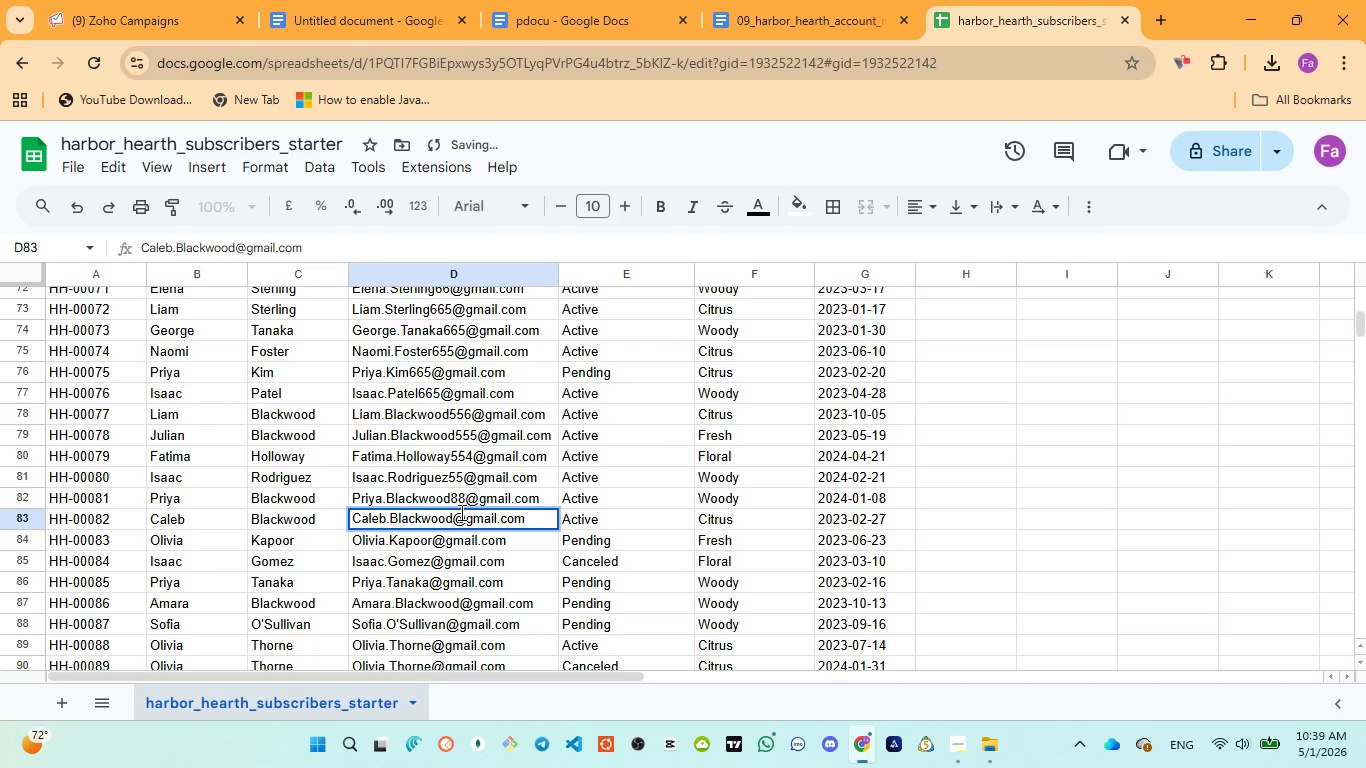 
type(98)
 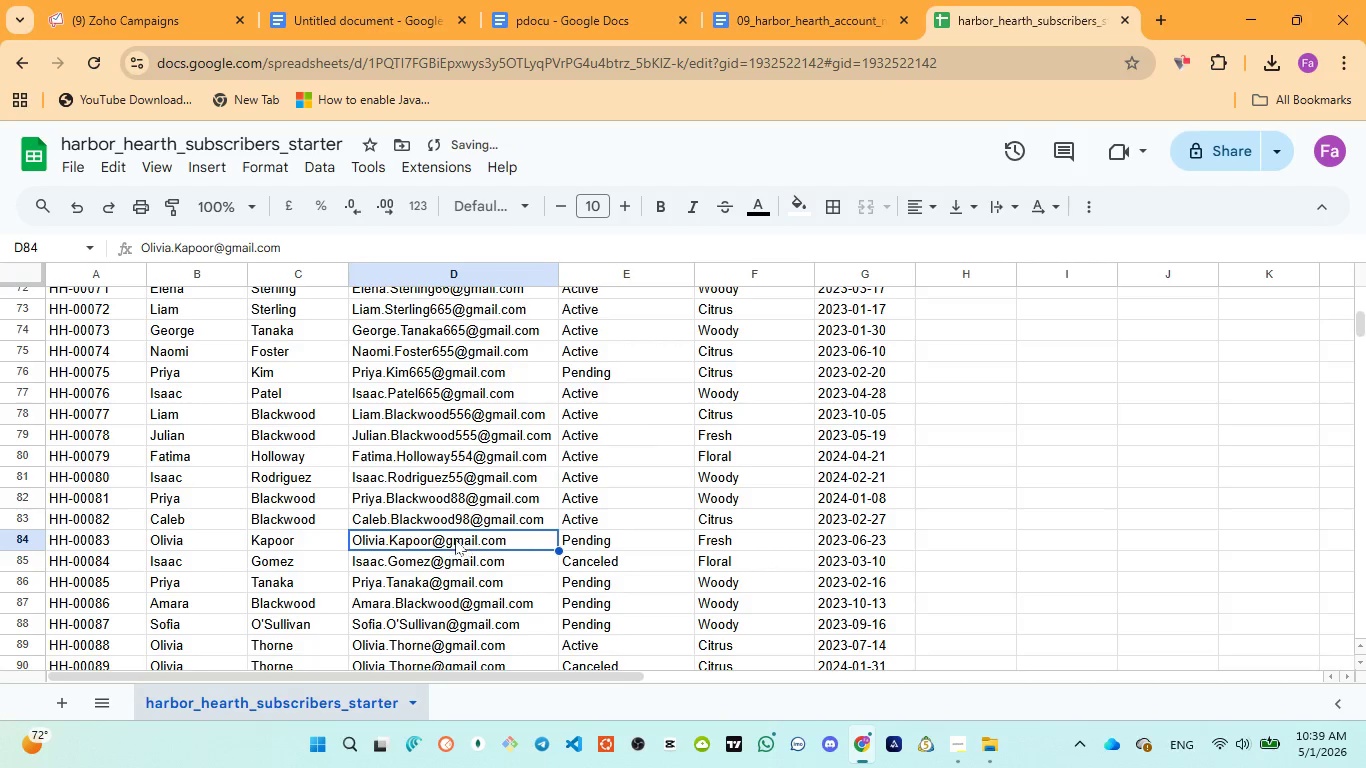 
double_click([455, 539])
 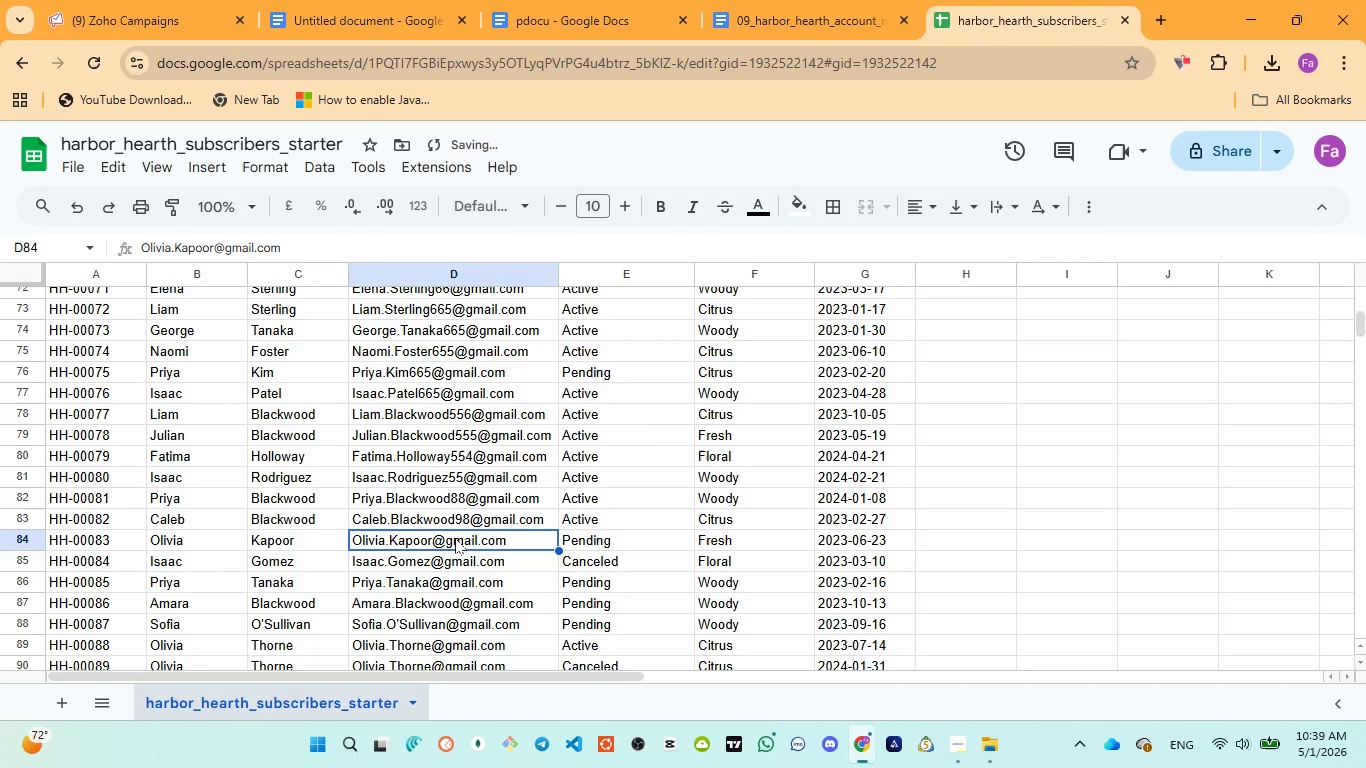 
triple_click([455, 538])
 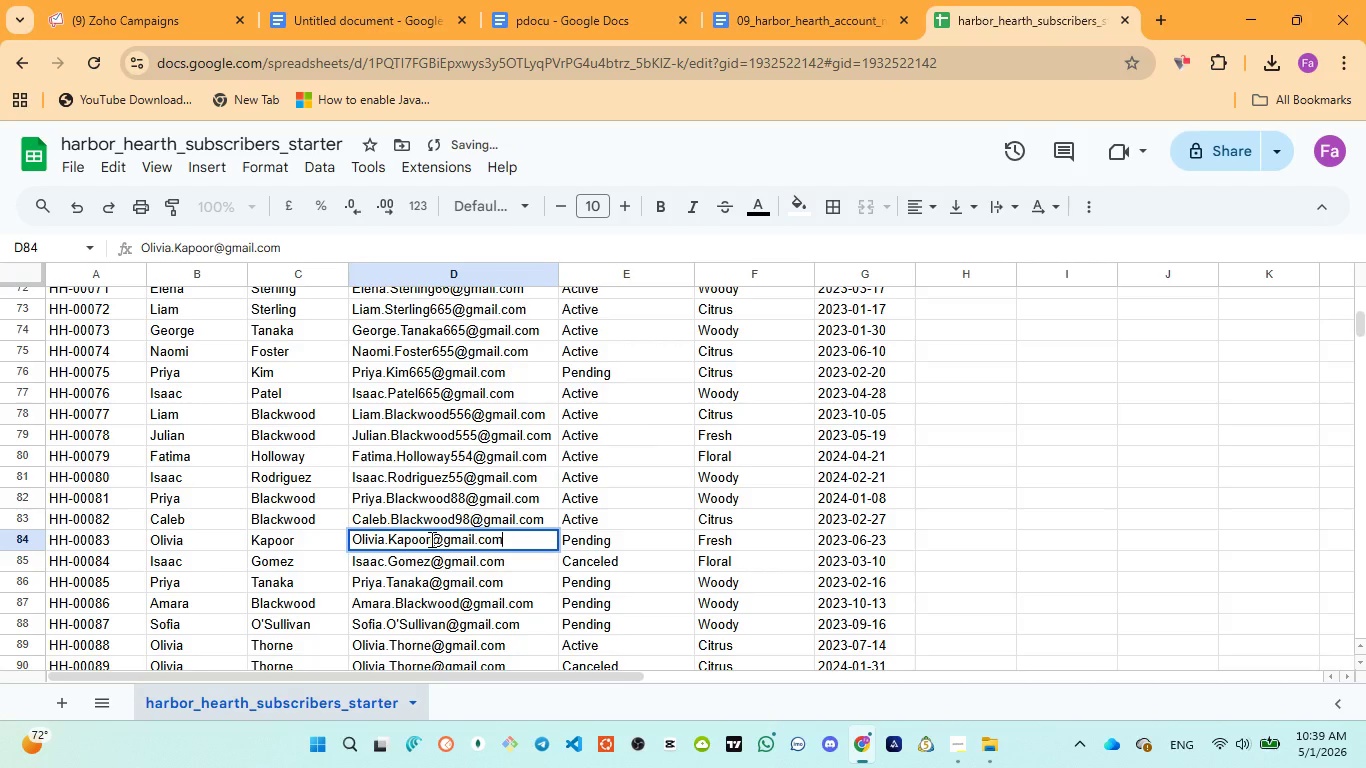 
left_click([430, 539])
 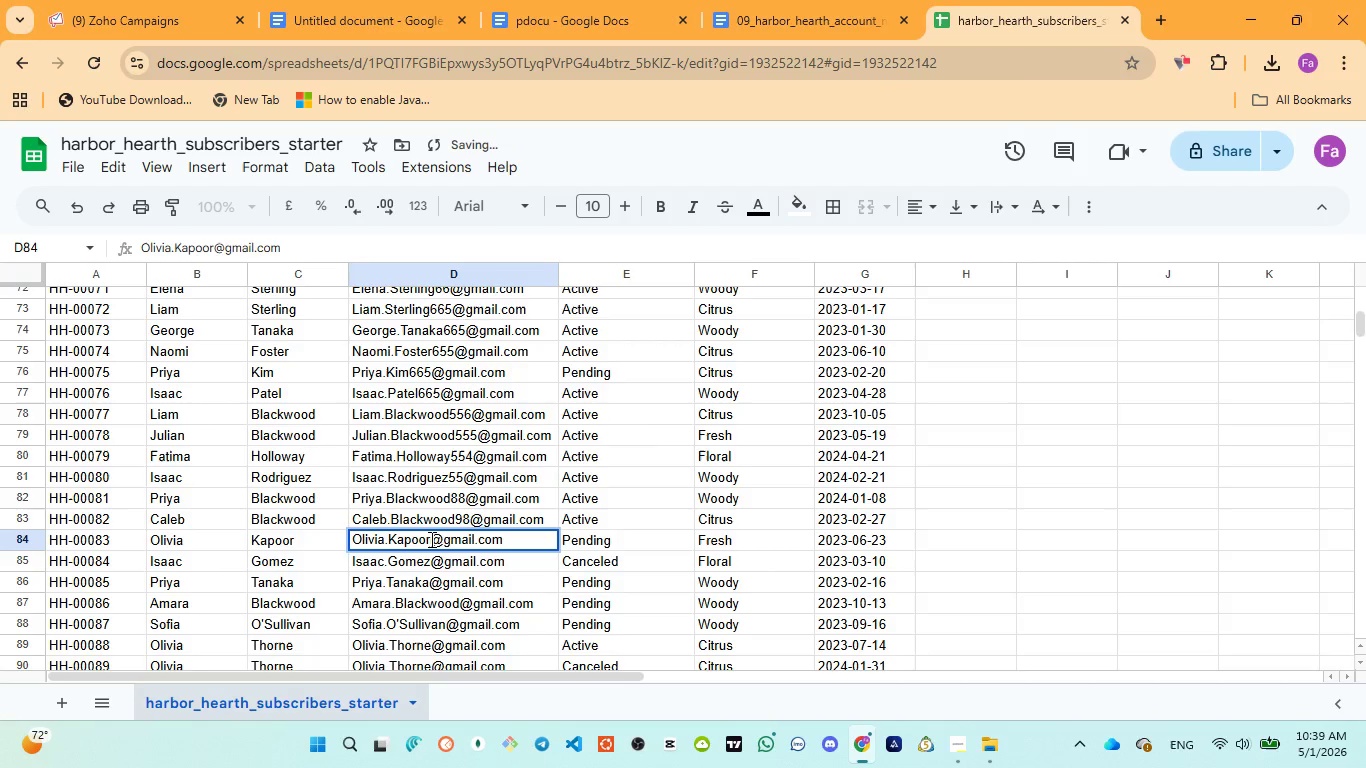 
type(98)
 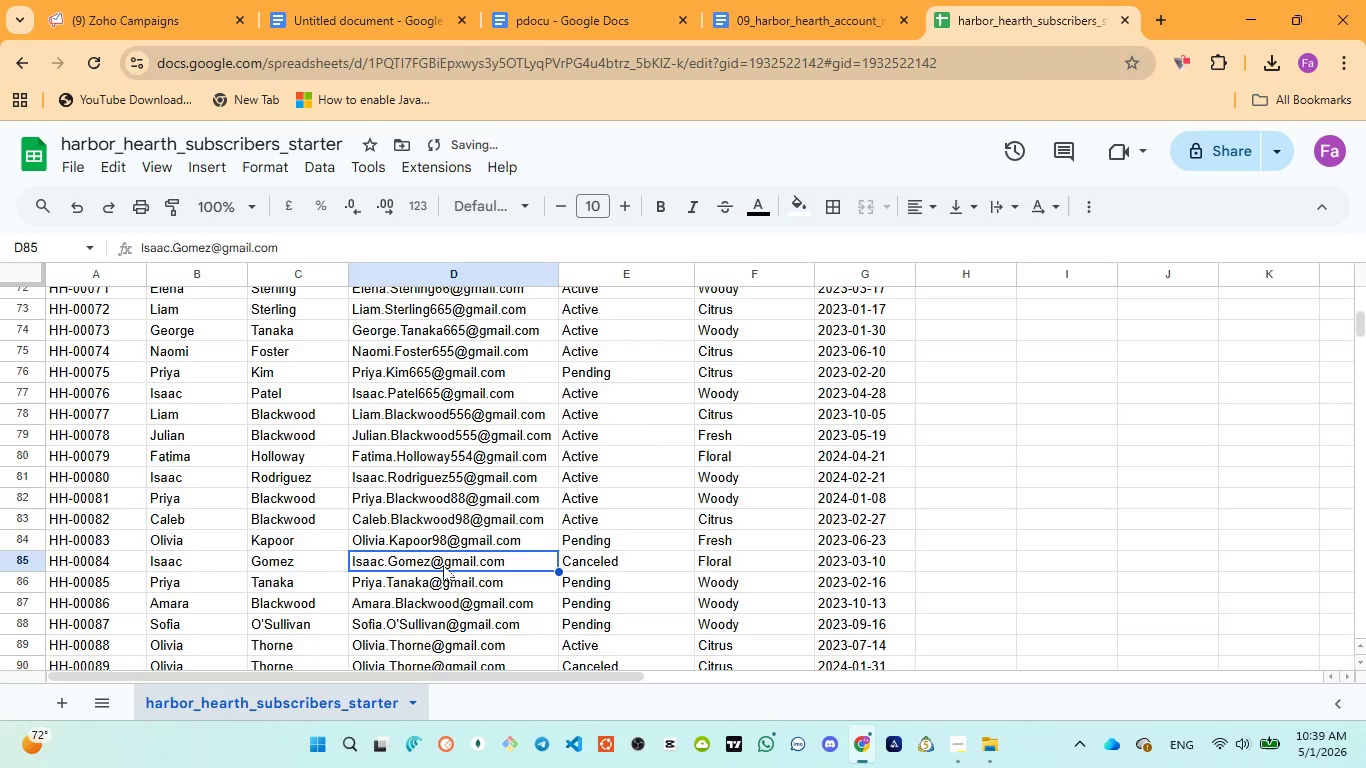 
double_click([436, 559])
 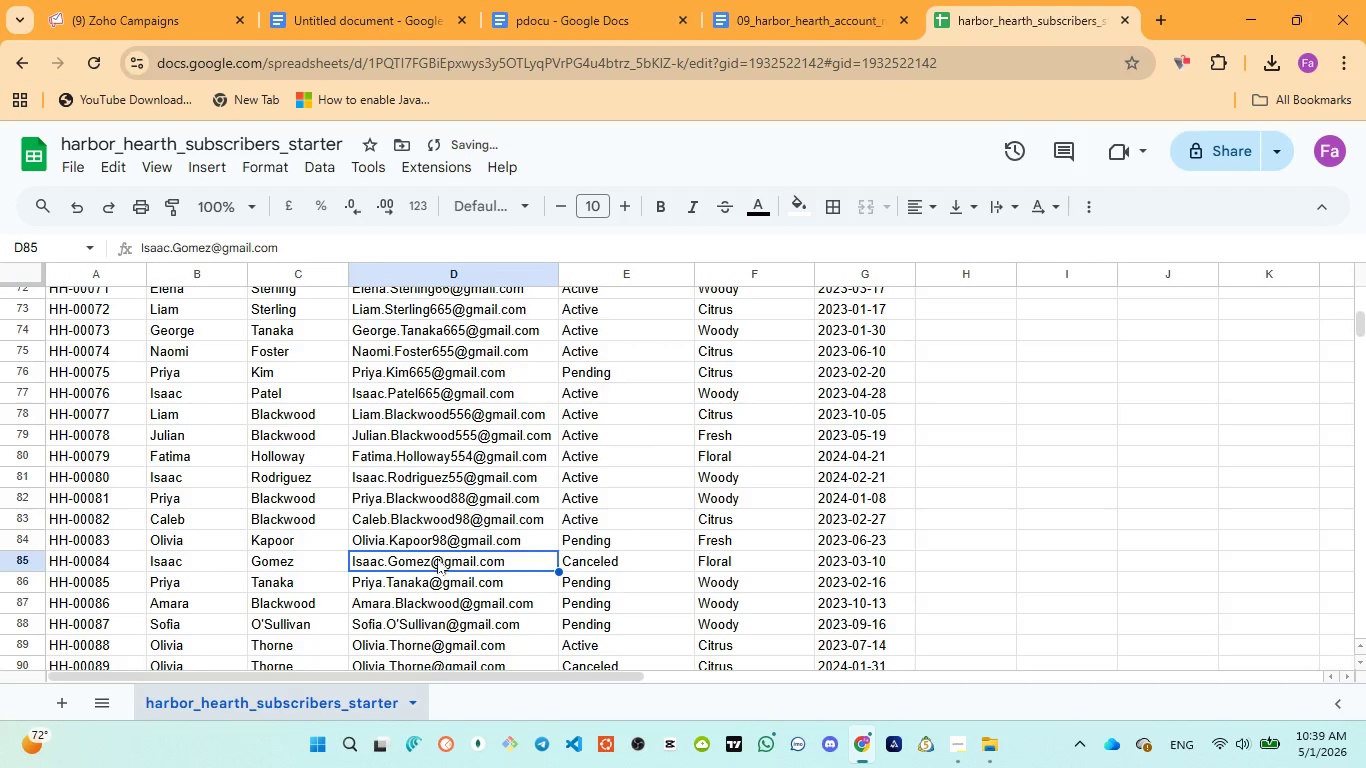 
triple_click([437, 558])
 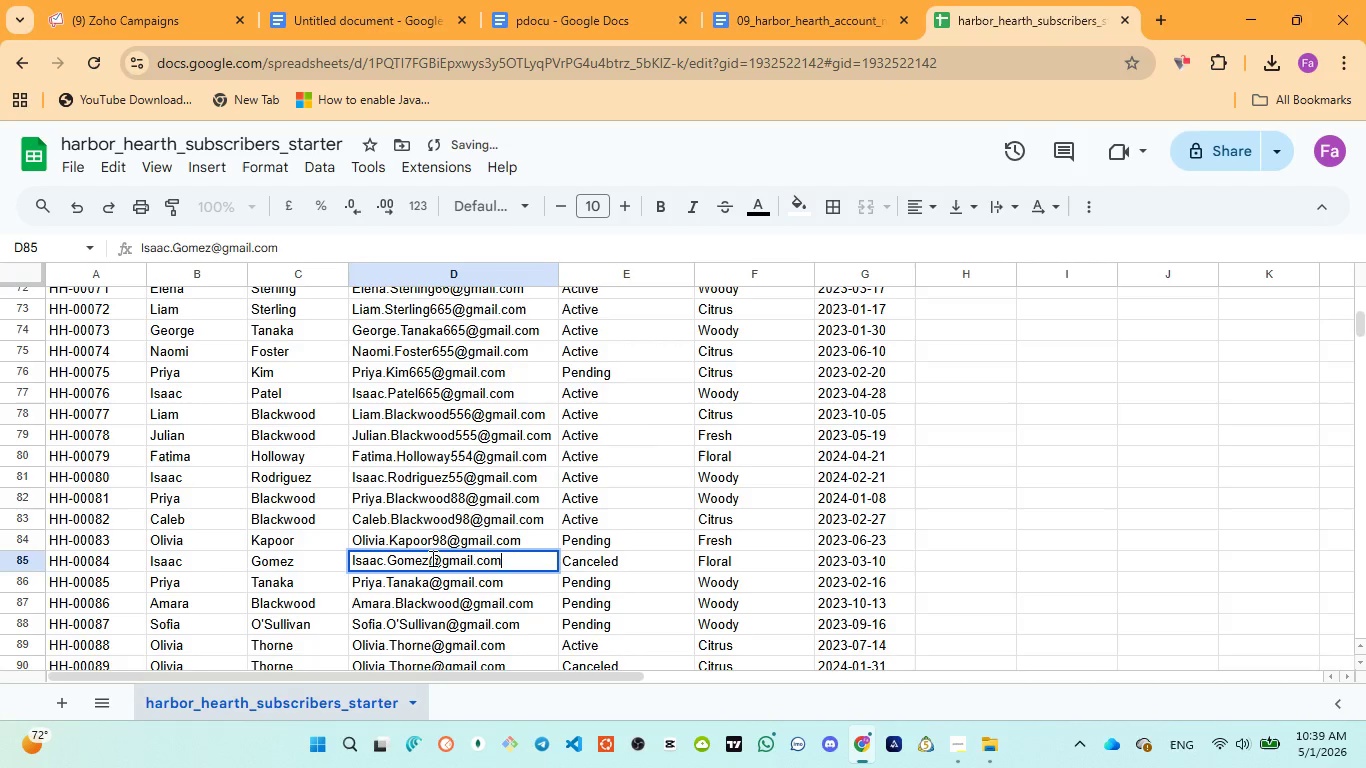 
left_click([431, 558])
 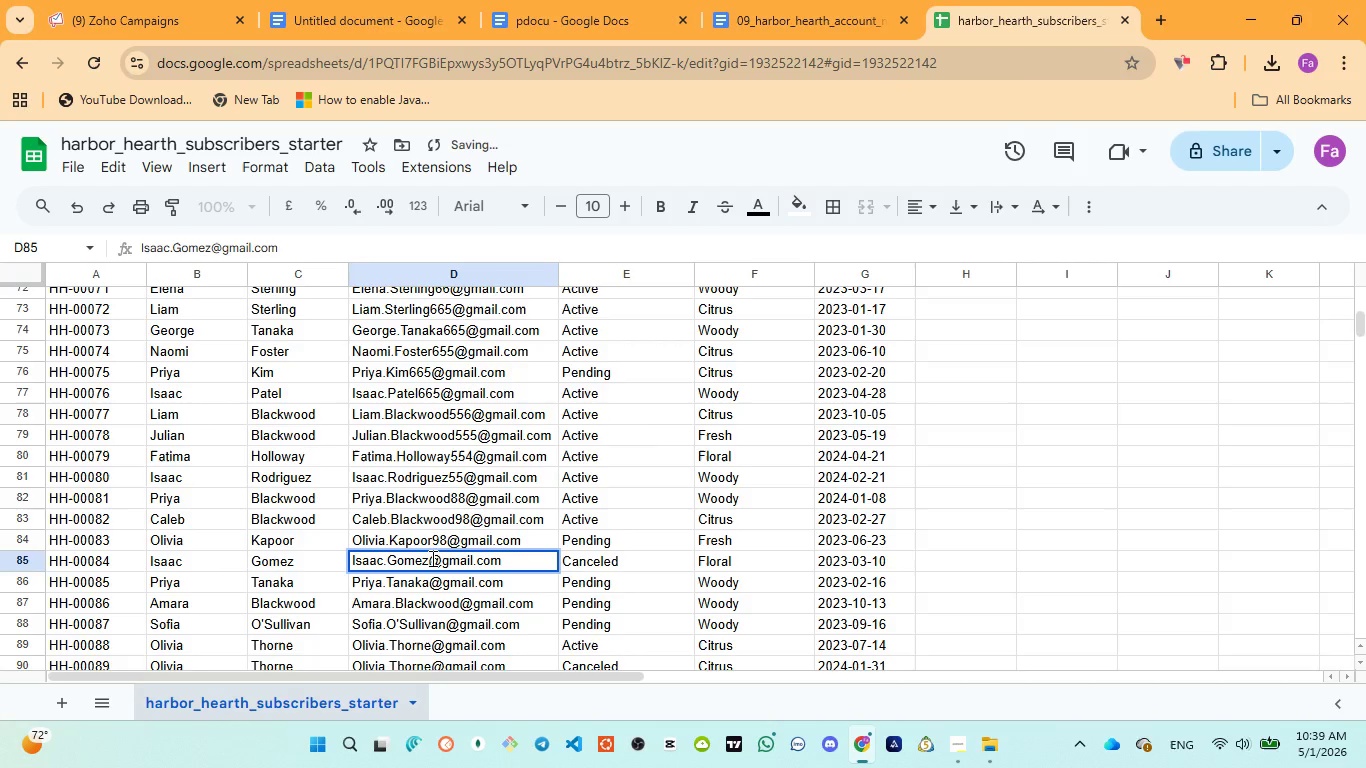 
type(988)
 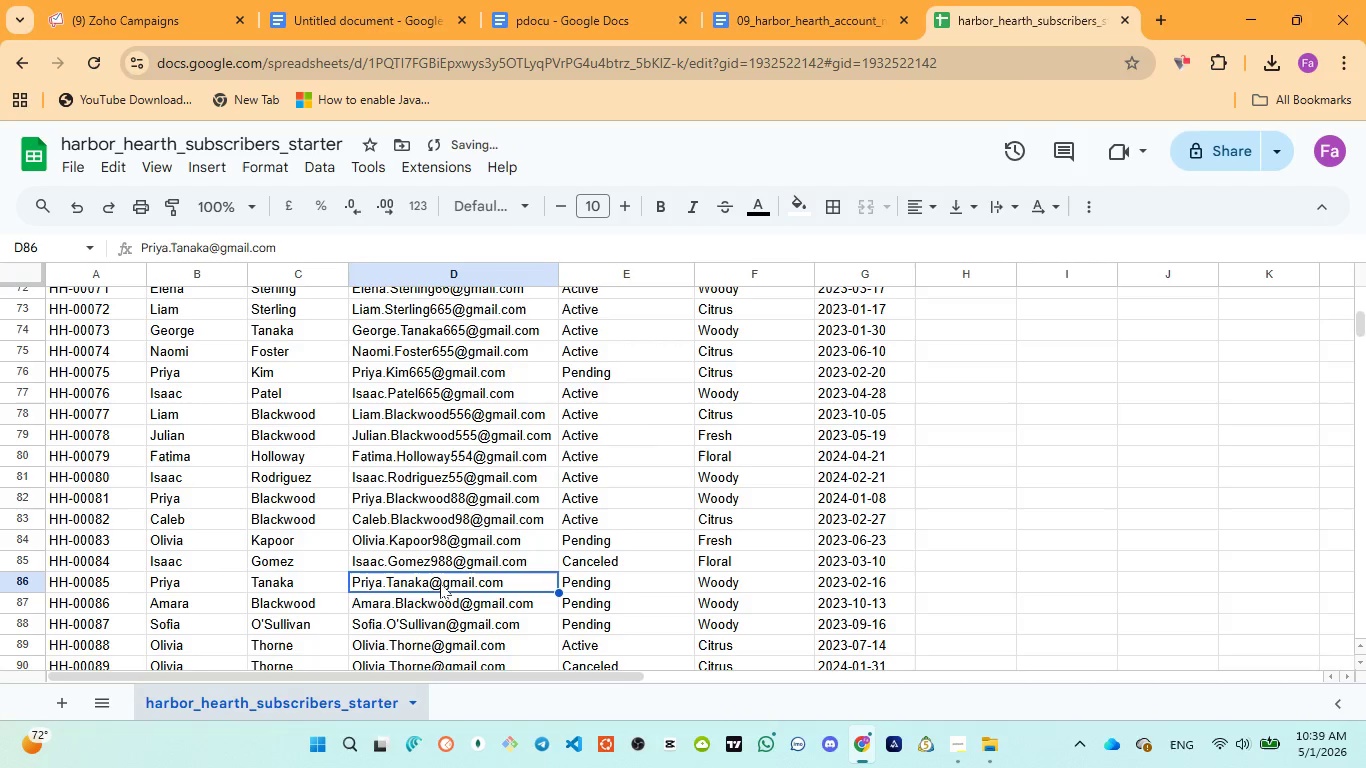 
double_click([433, 583])
 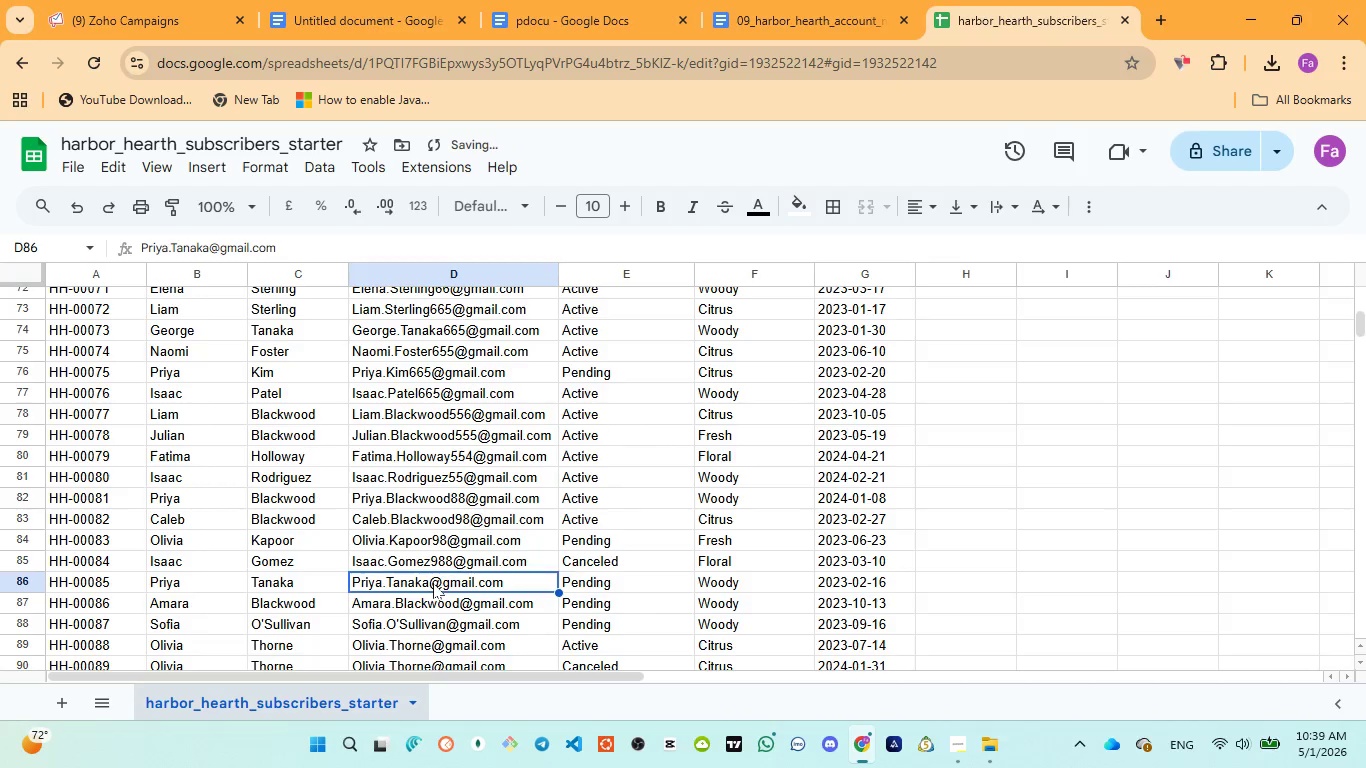 
triple_click([433, 583])
 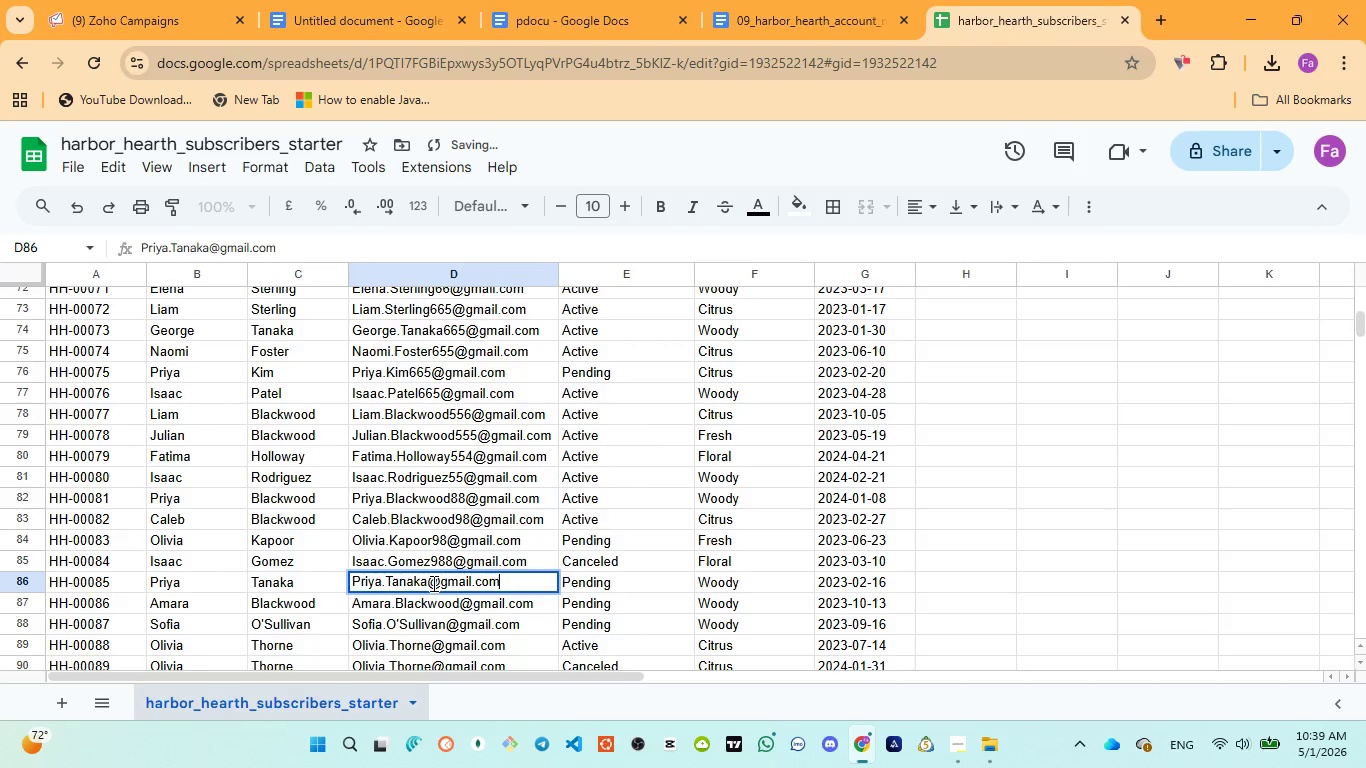 
triple_click([432, 583])
 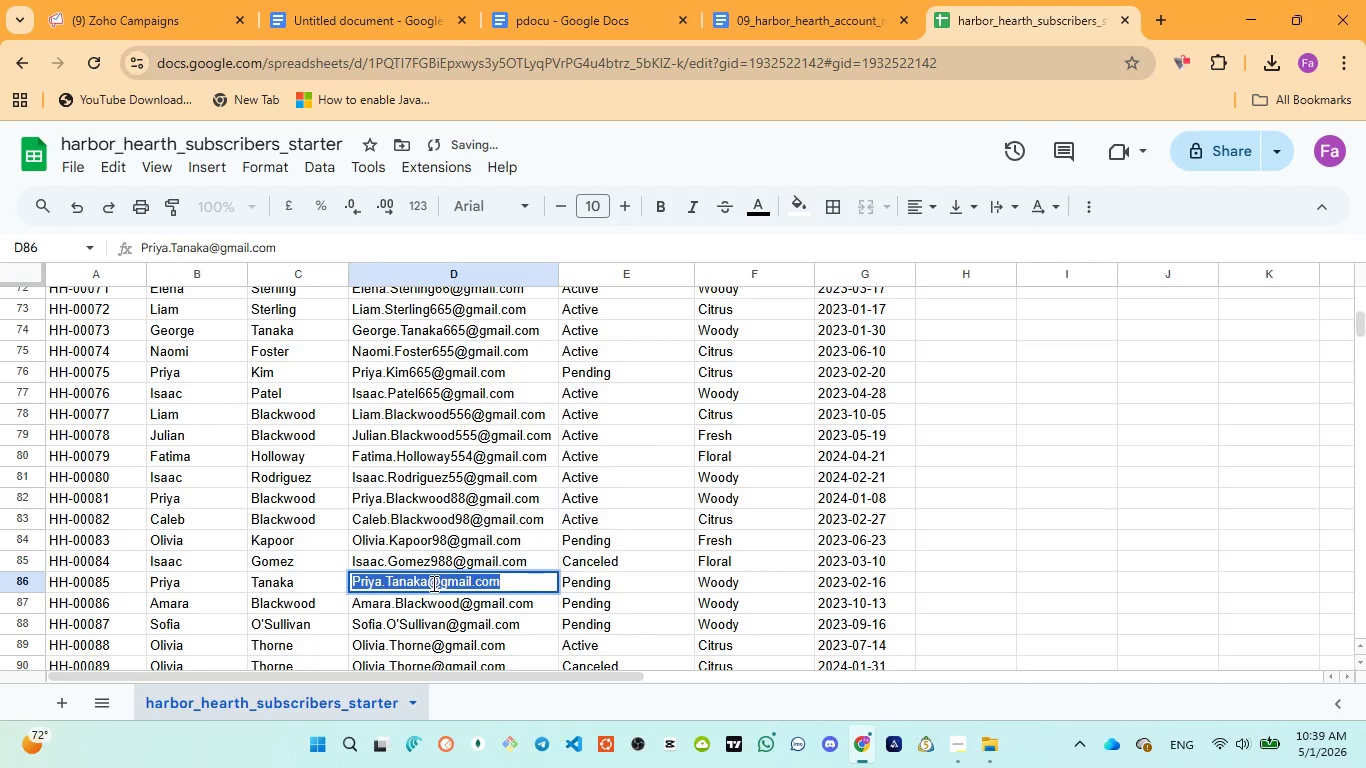 
left_click([432, 583])
 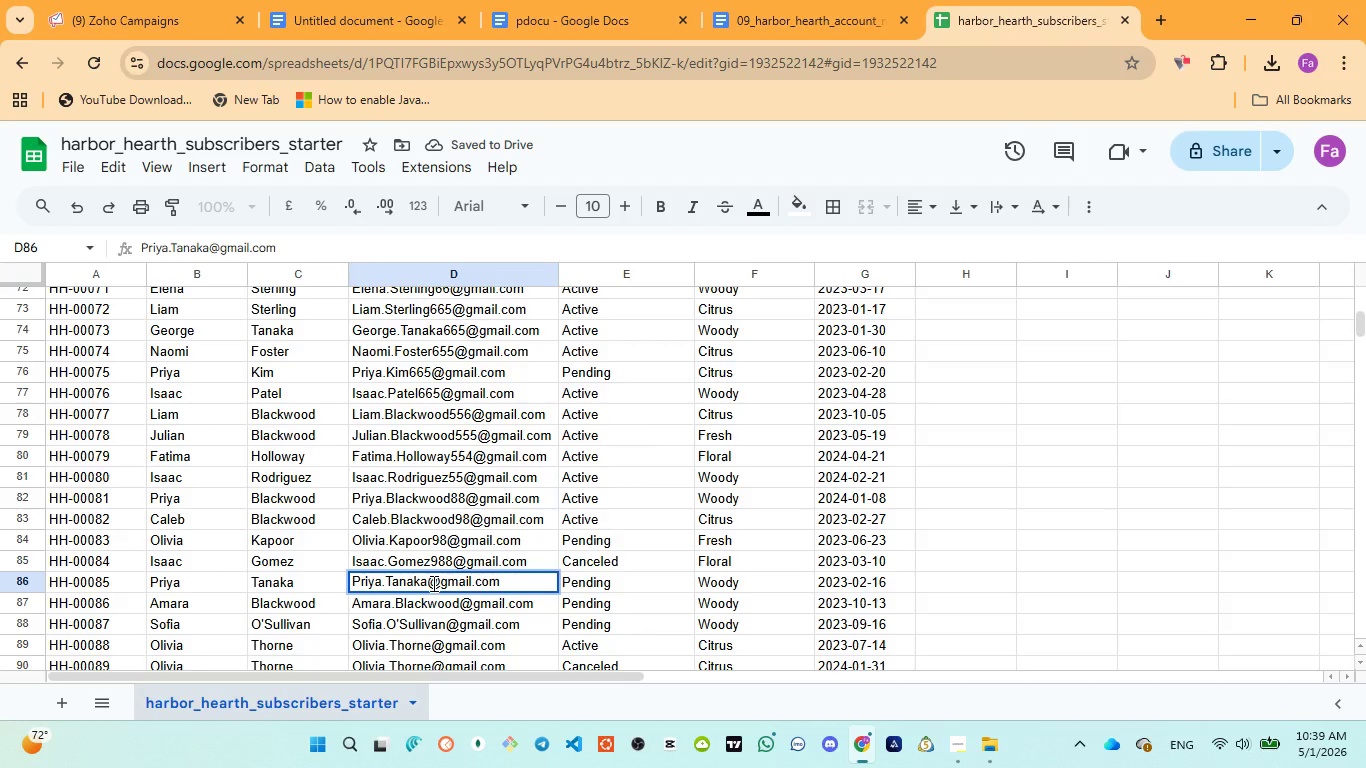 
type(9887)
 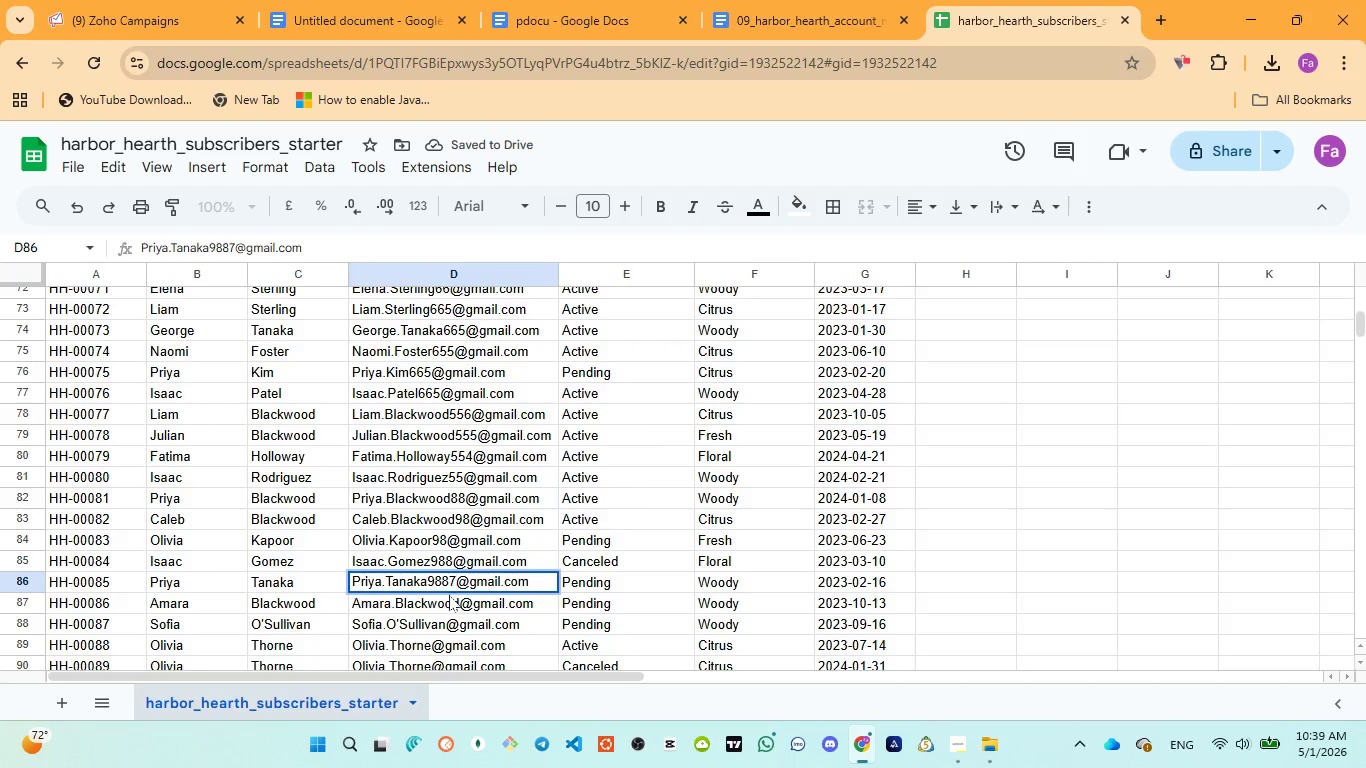 
left_click([450, 596])
 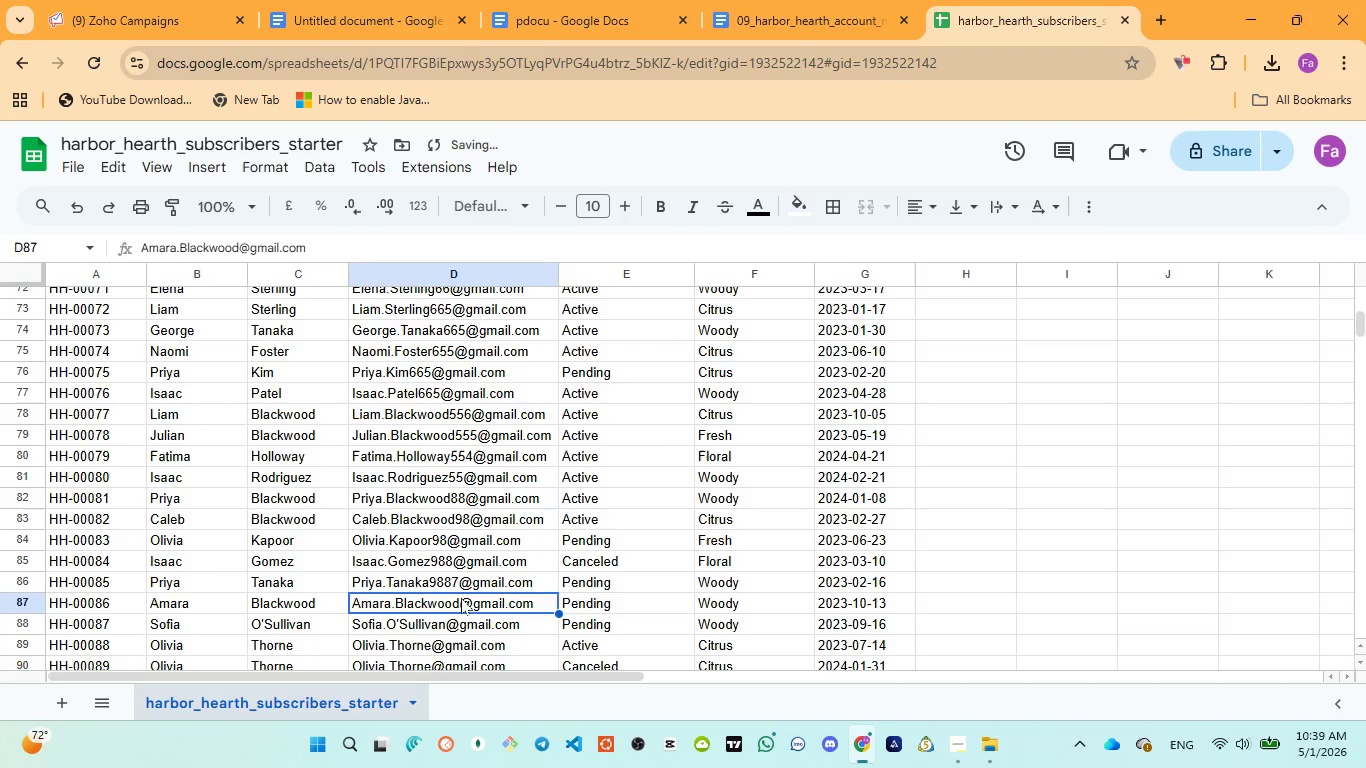 
double_click([461, 598])
 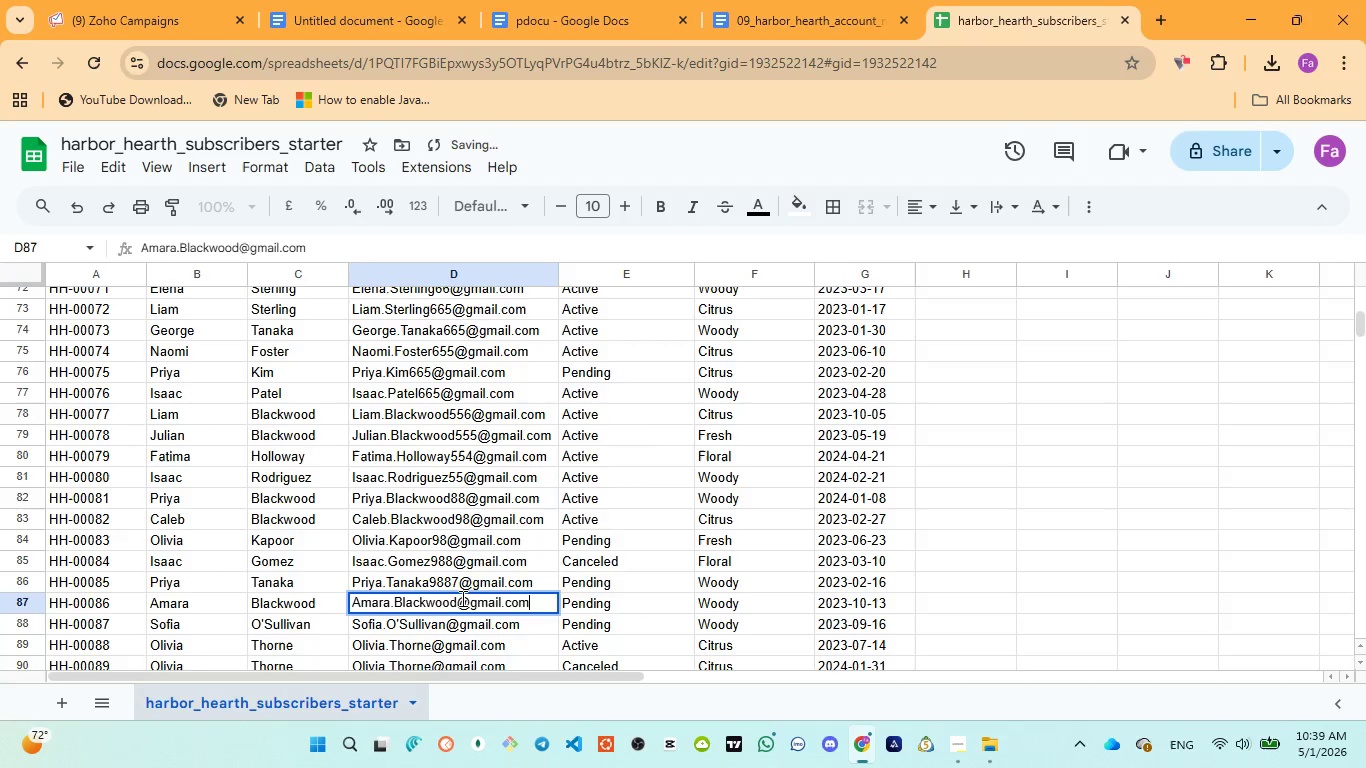 
left_click([461, 598])
 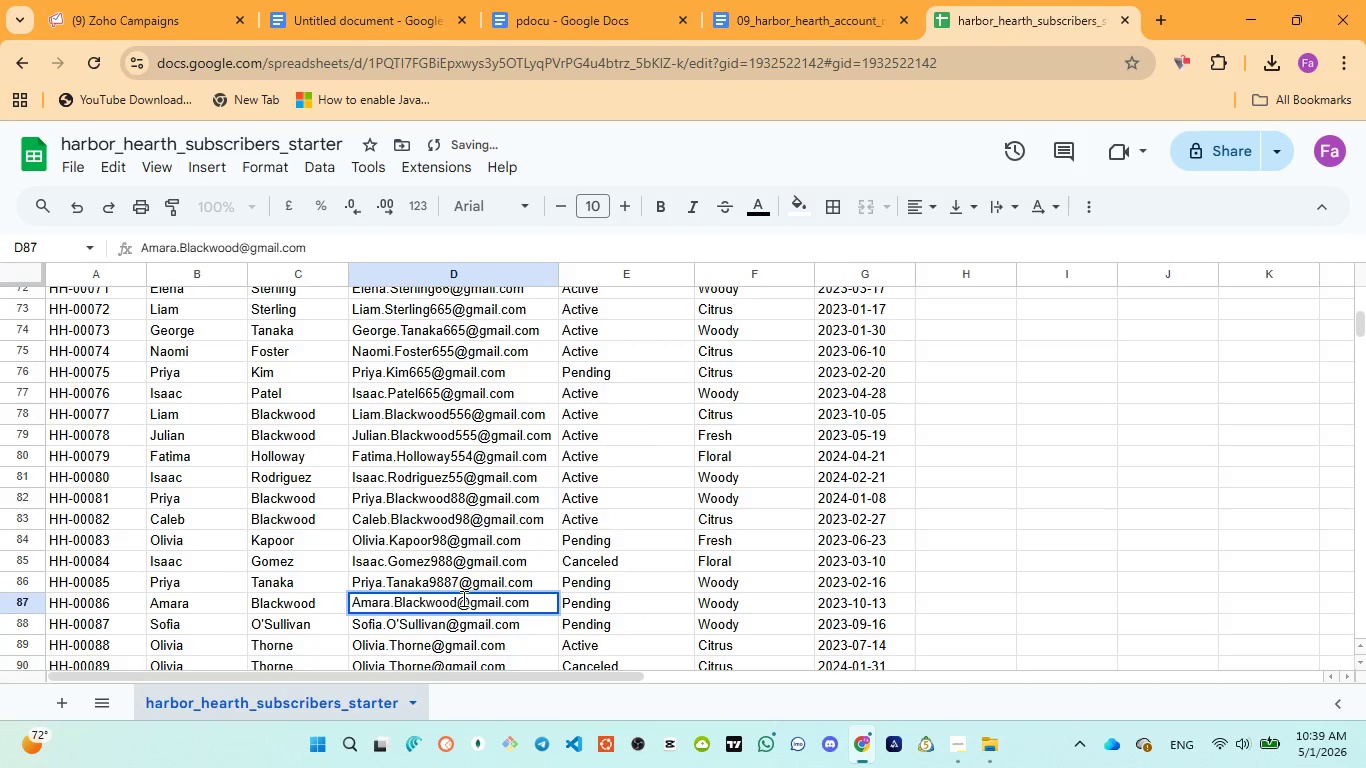 
type(8877)
 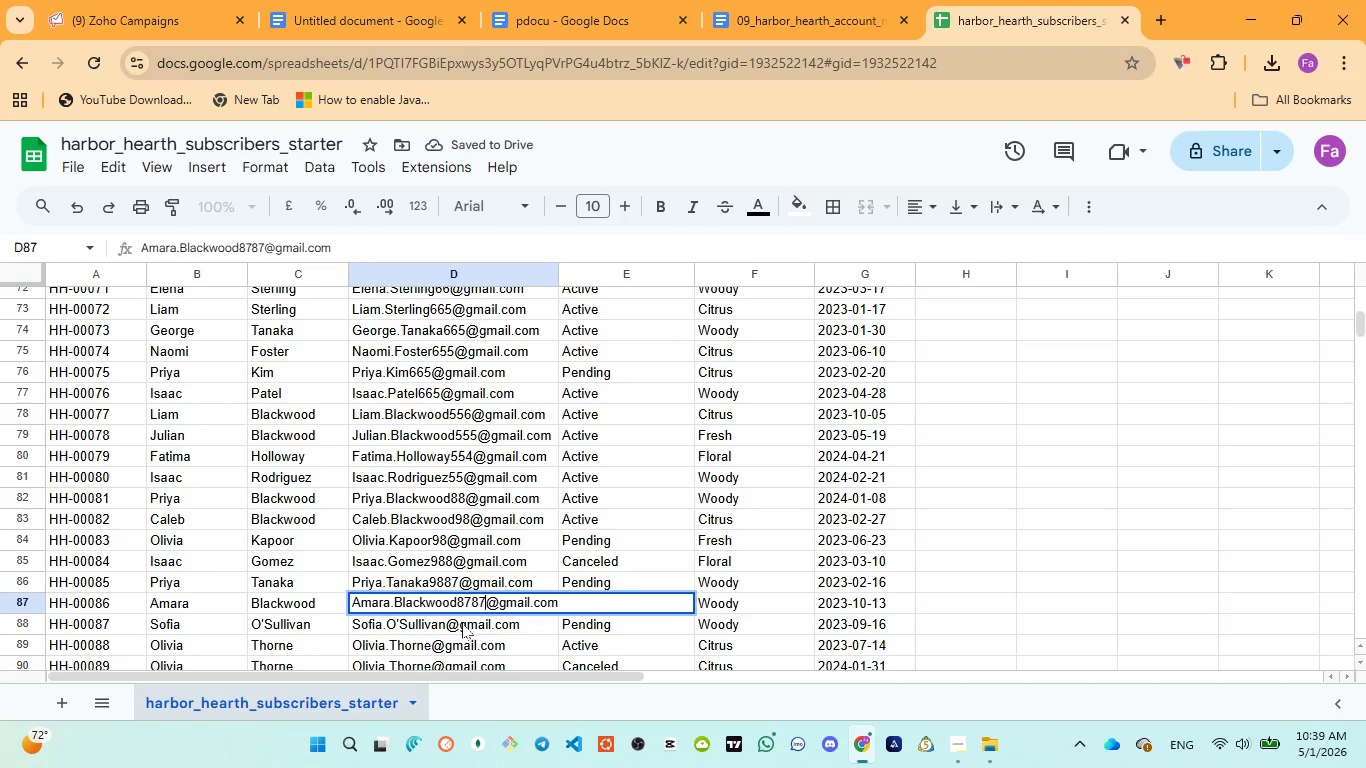 
left_click([462, 626])
 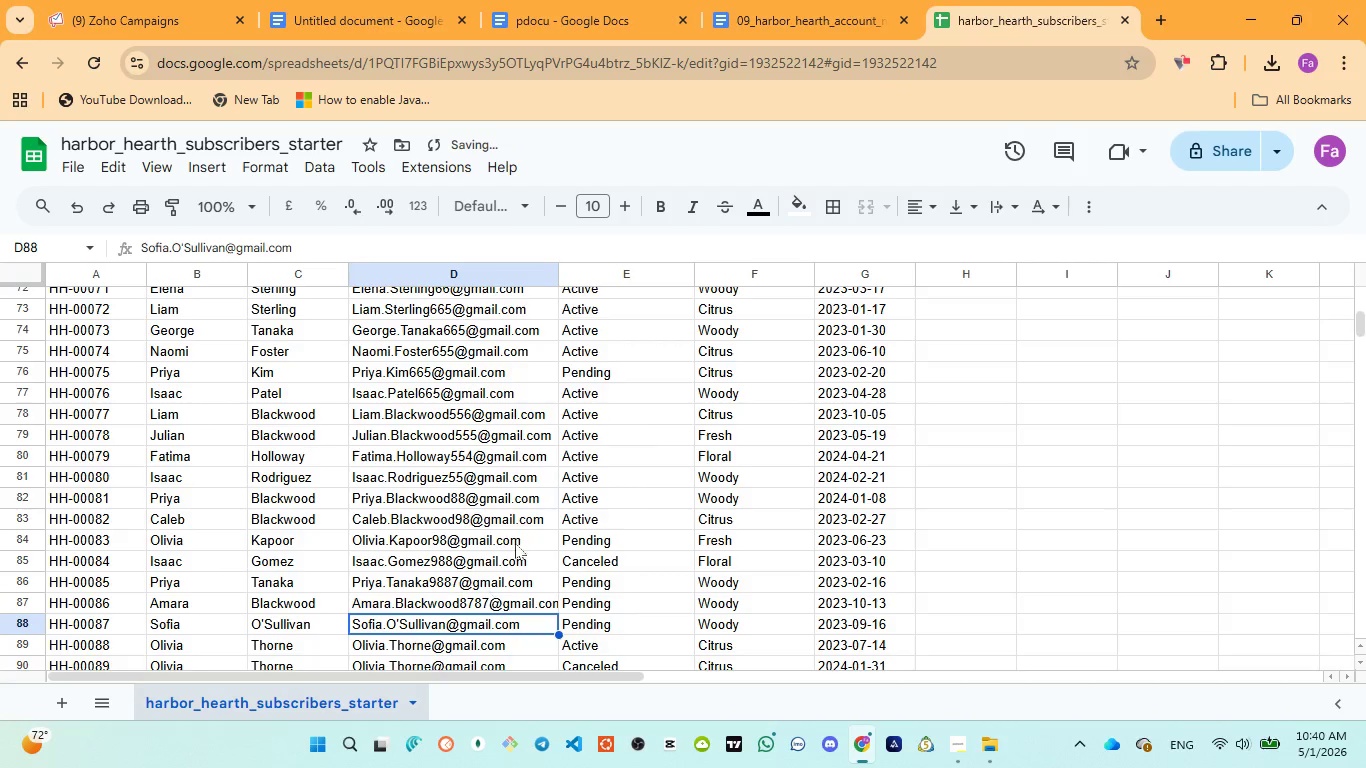 
scroll: coordinate [520, 522], scroll_direction: down, amount: 1.0
 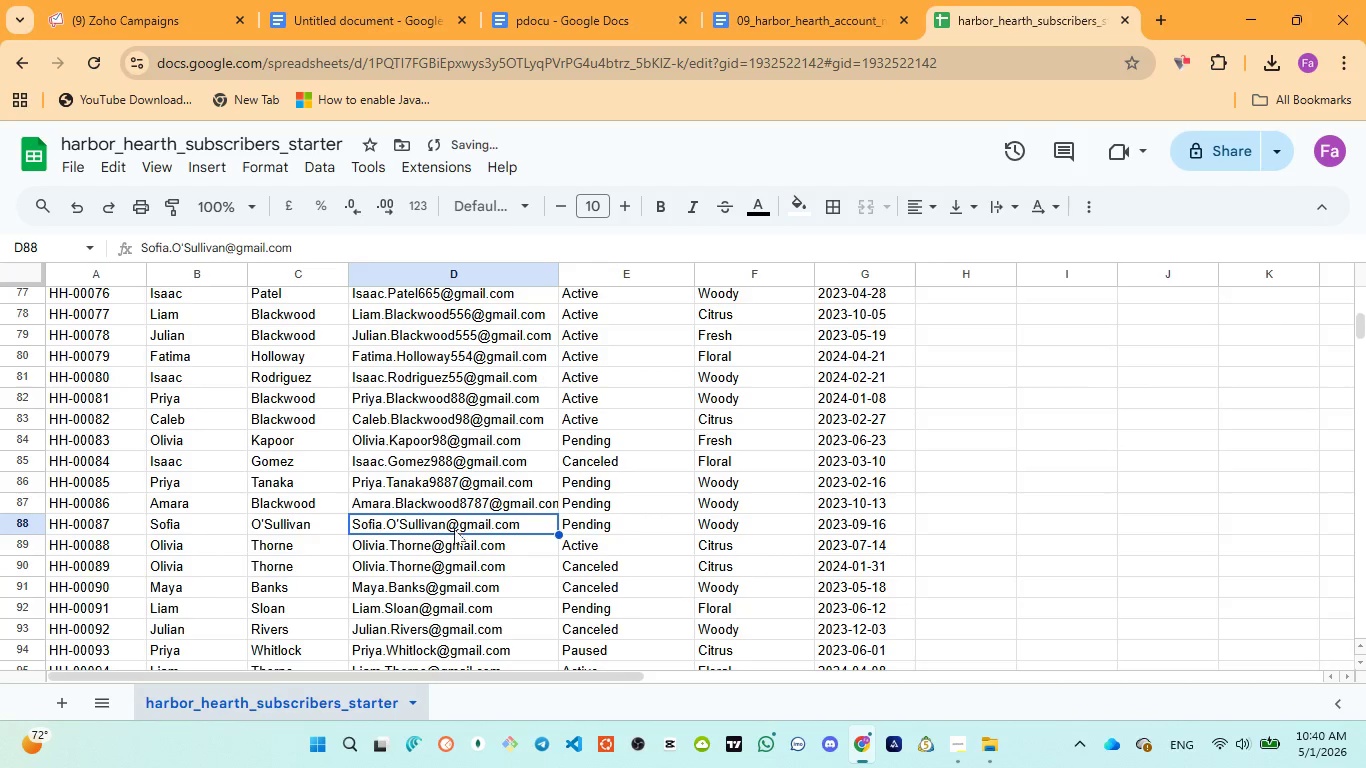 
double_click([454, 529])
 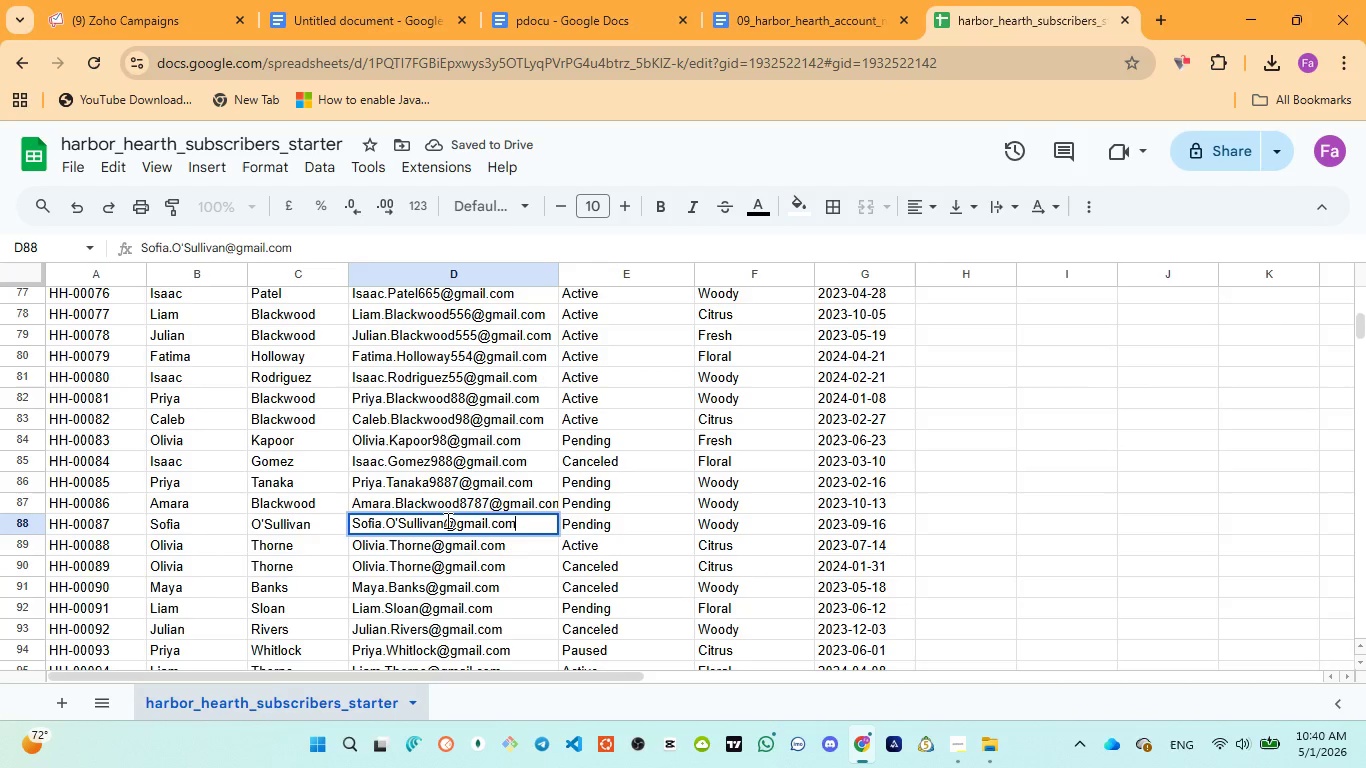 
left_click([446, 520])
 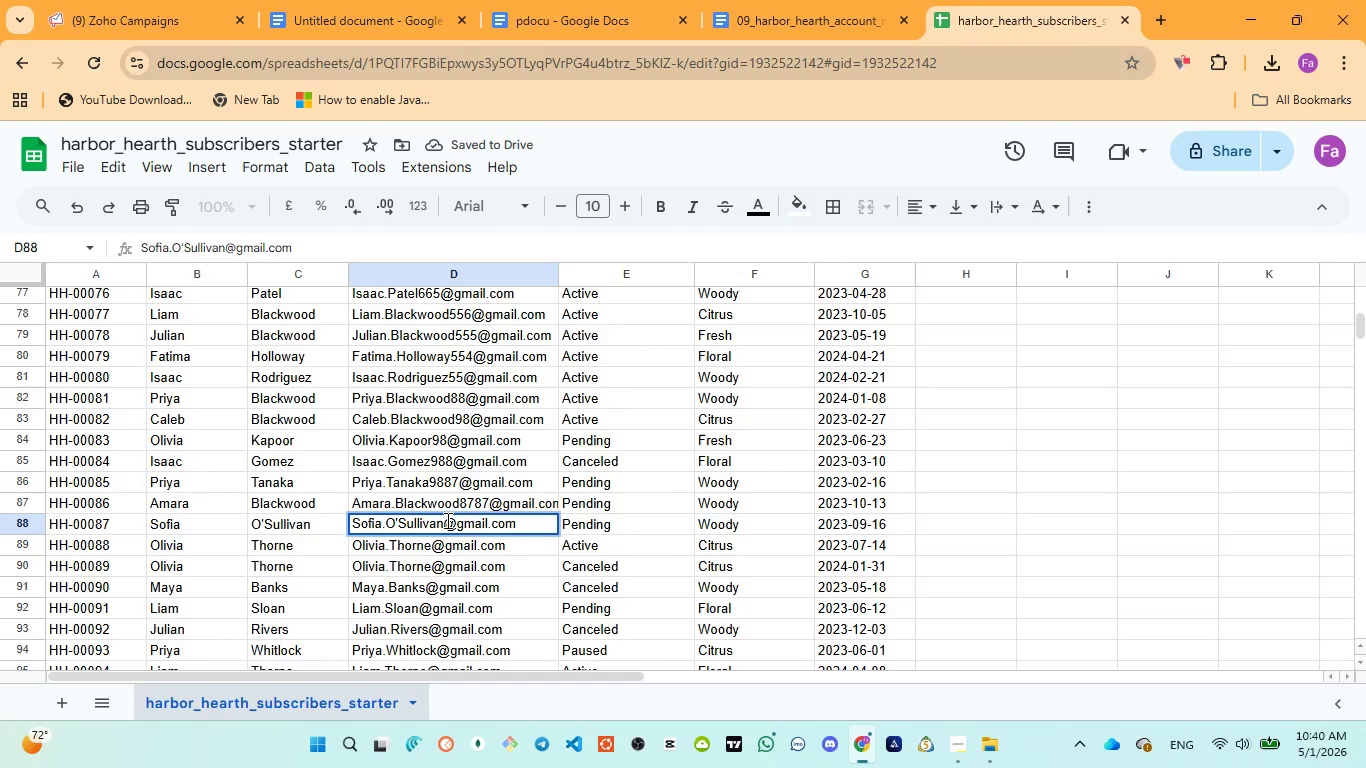 
type(877)
 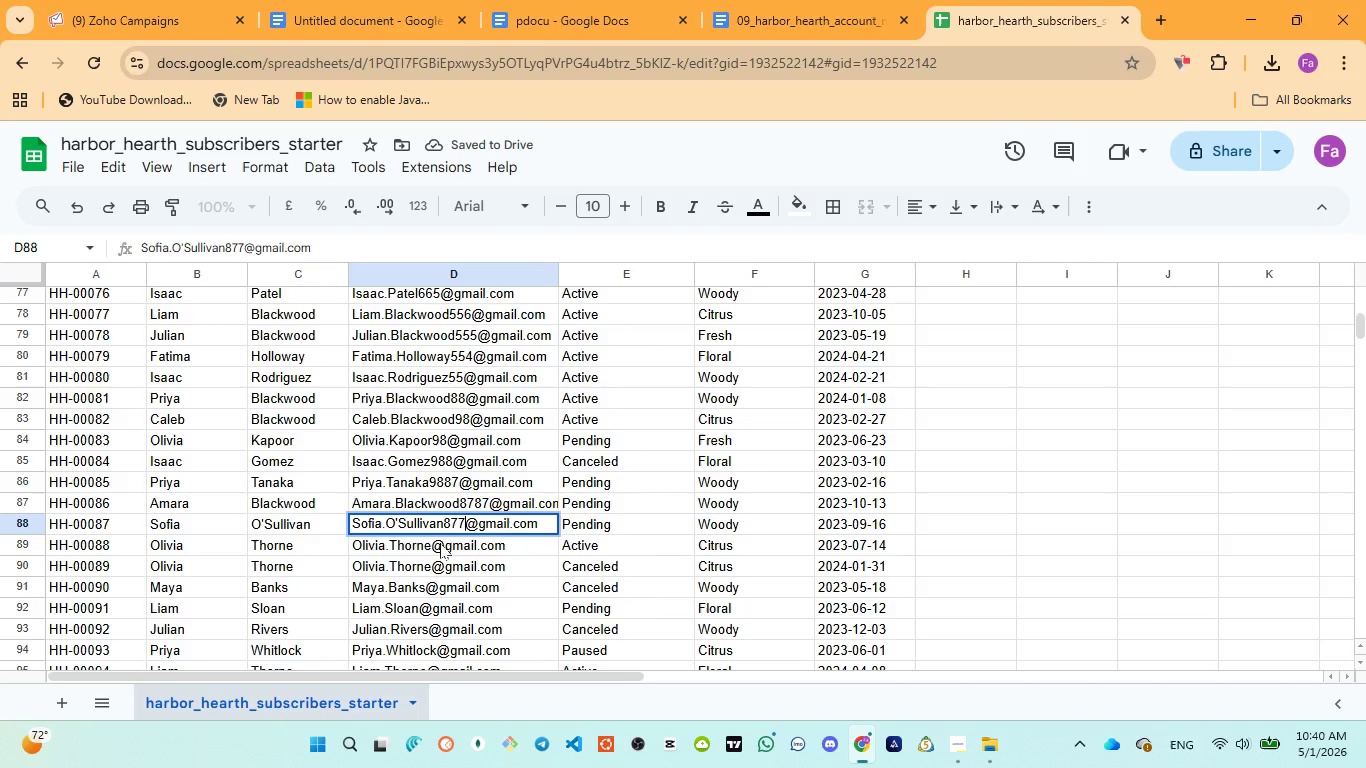 
left_click([439, 545])
 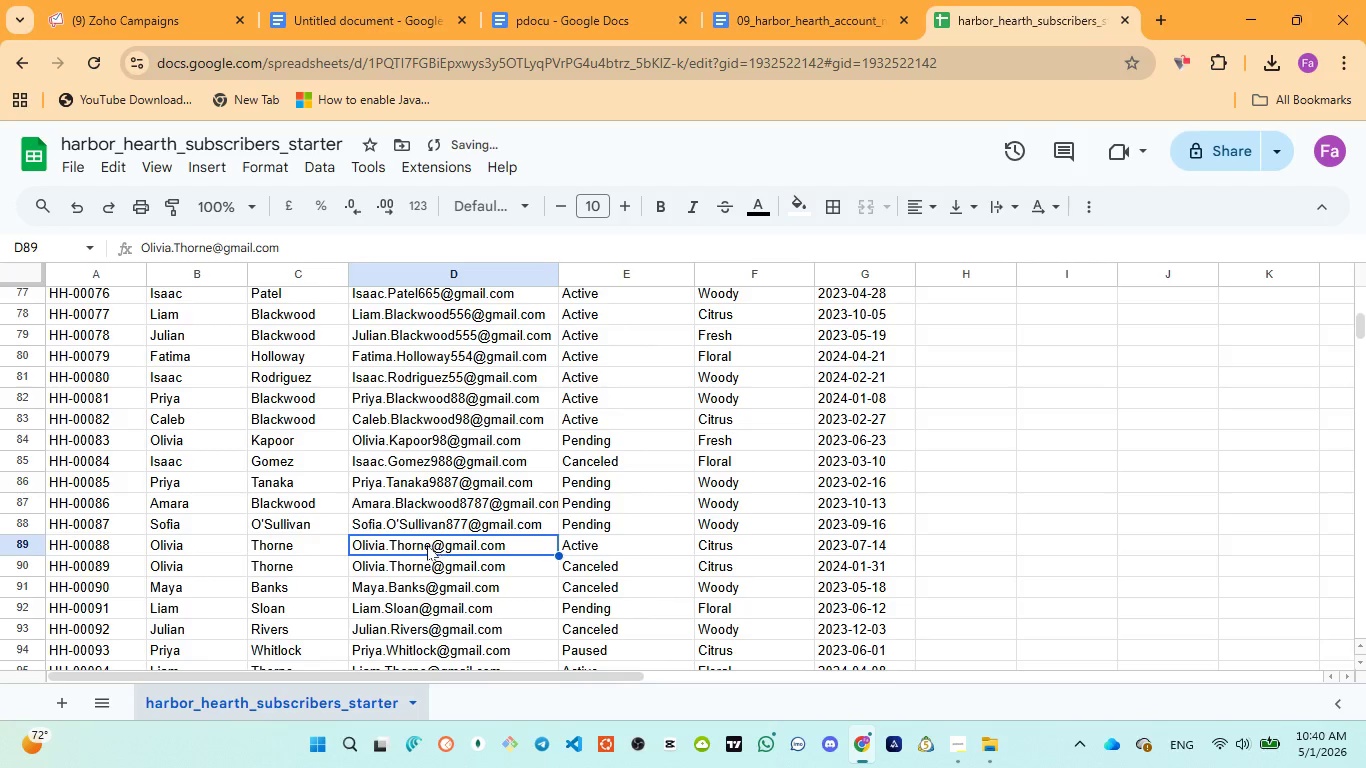 
double_click([427, 545])
 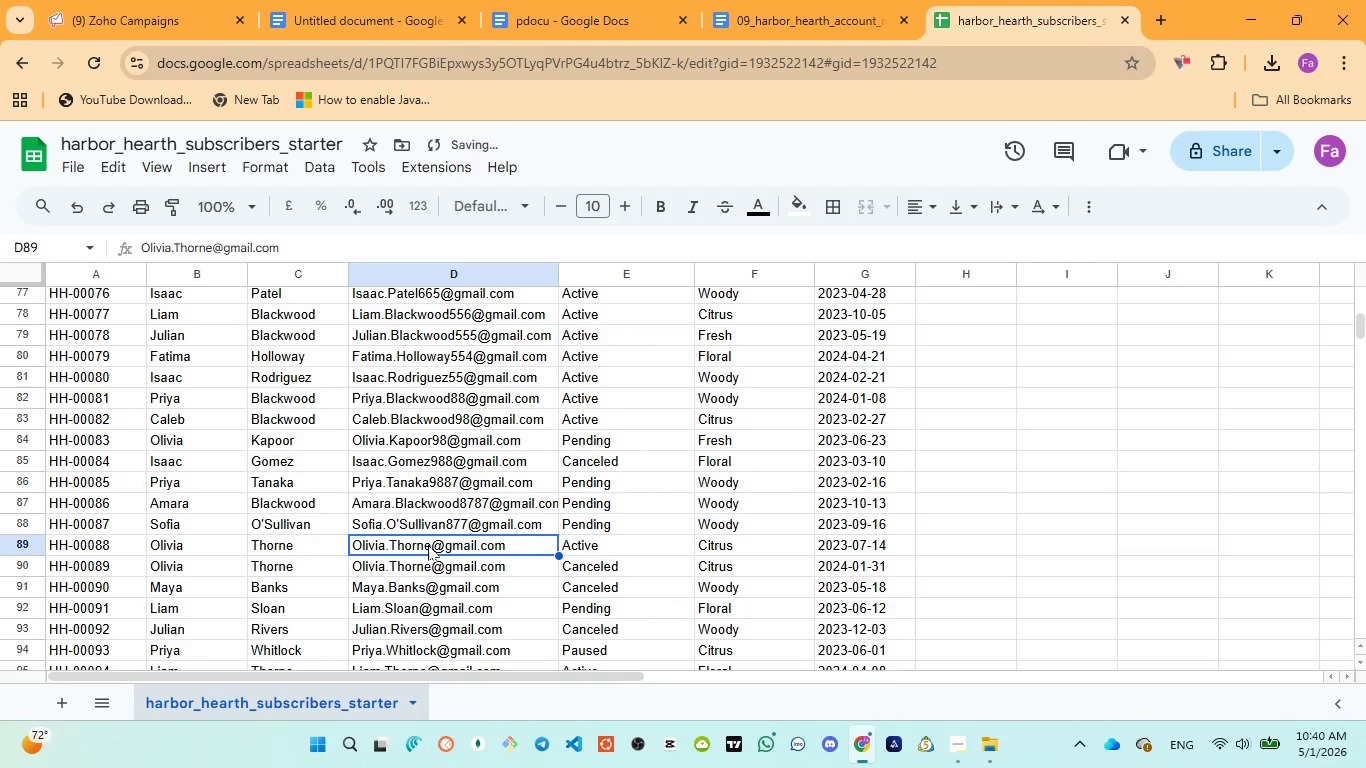 
triple_click([428, 545])
 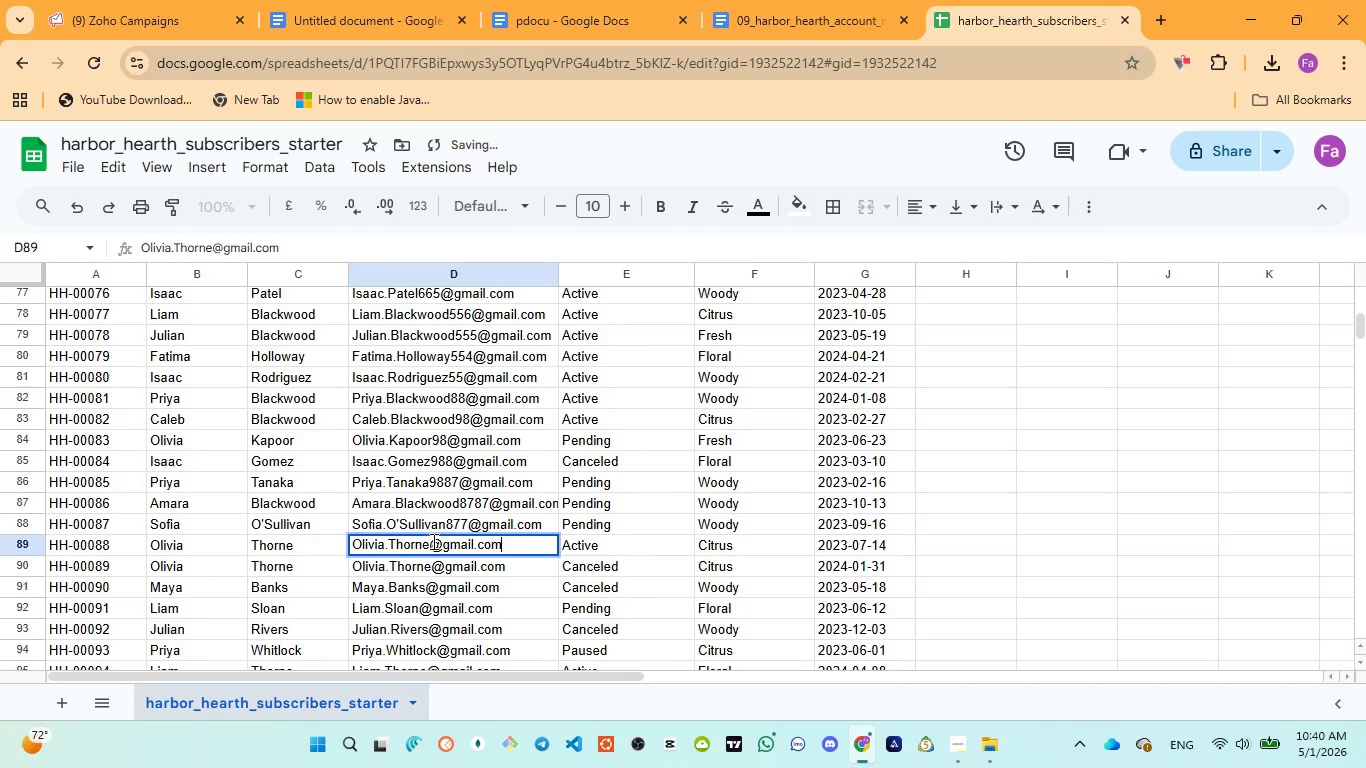 
triple_click([433, 540])
 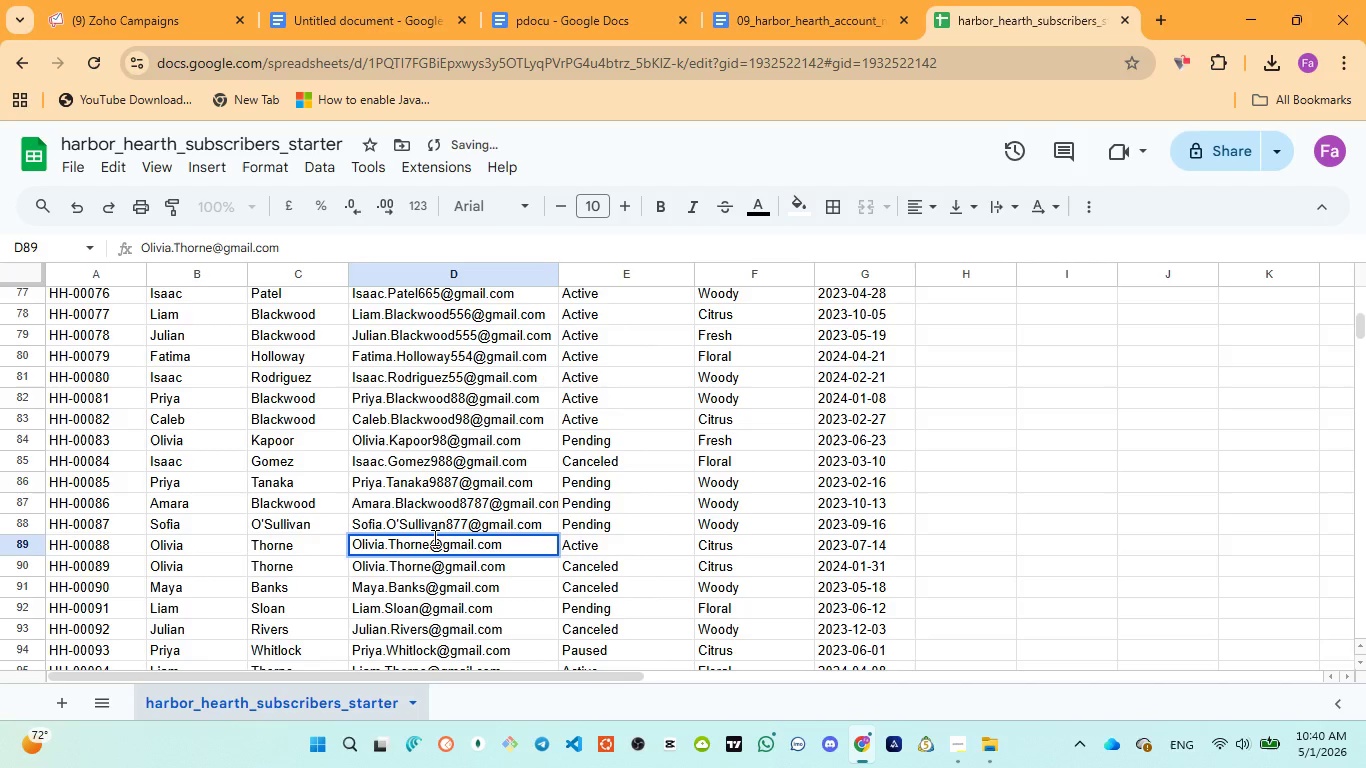 
type(87676)
 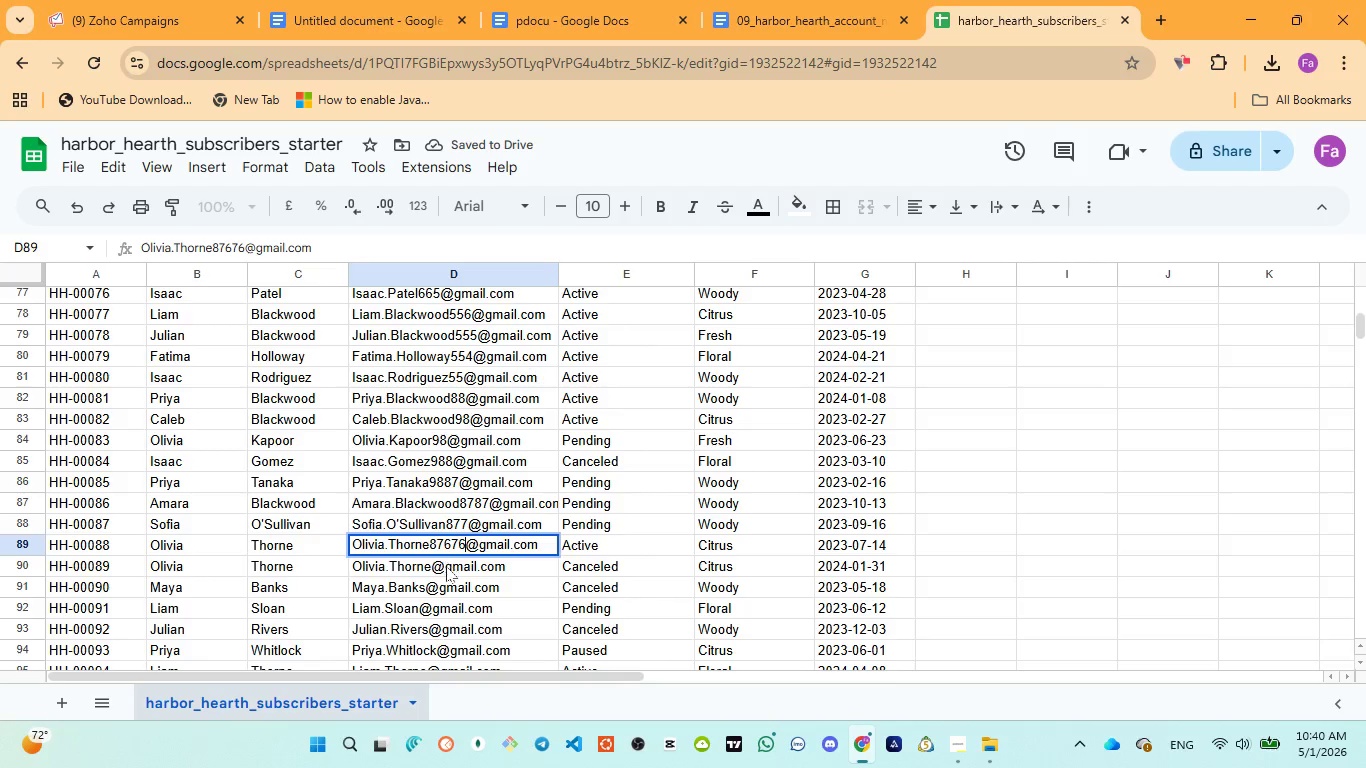 
left_click([447, 566])
 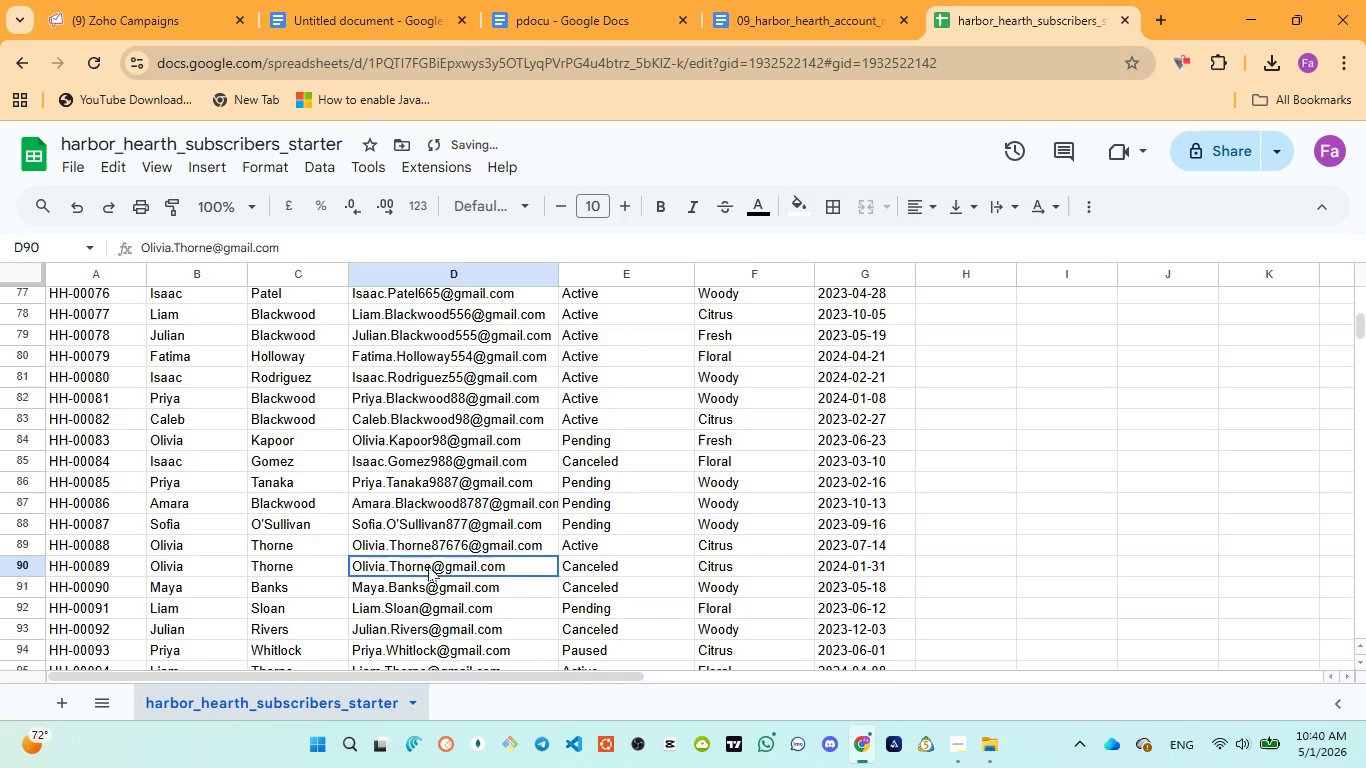 
double_click([428, 566])
 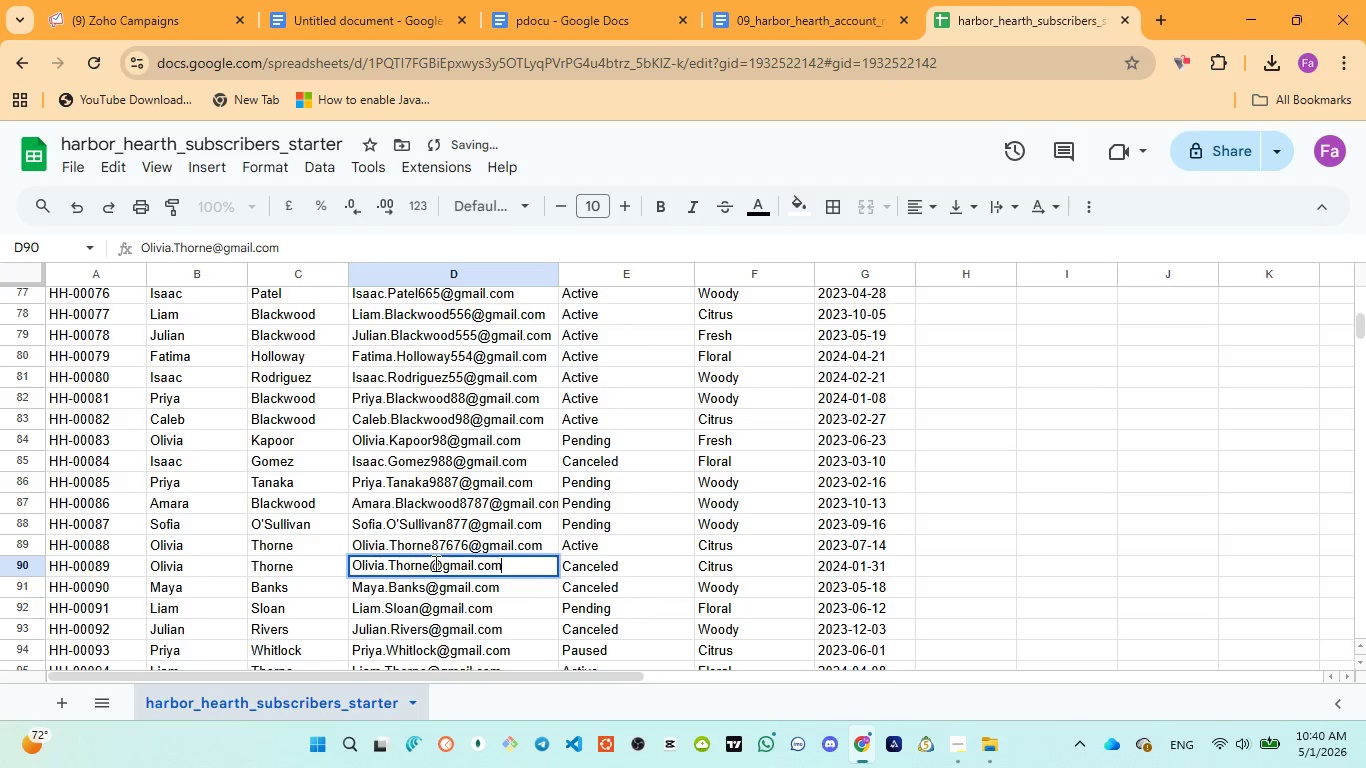 
triple_click([434, 563])
 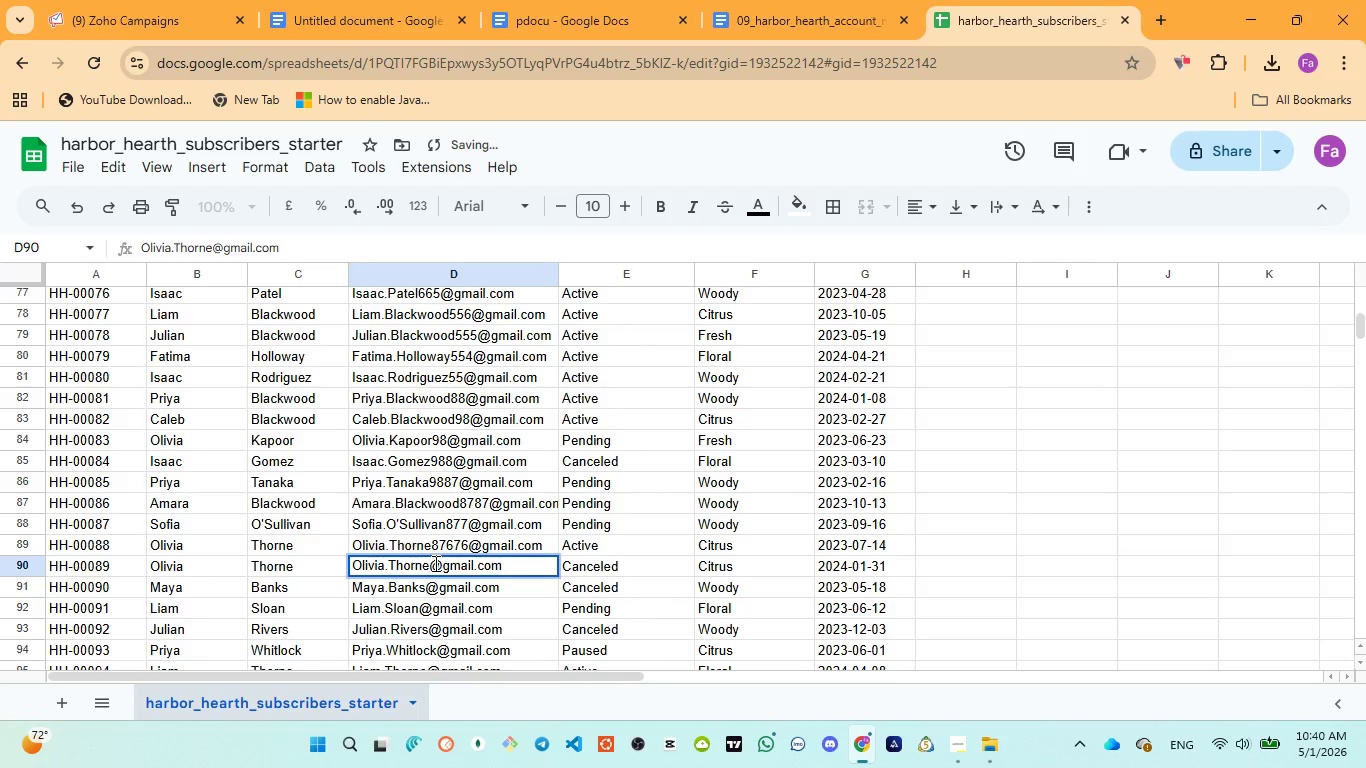 
type(766)
 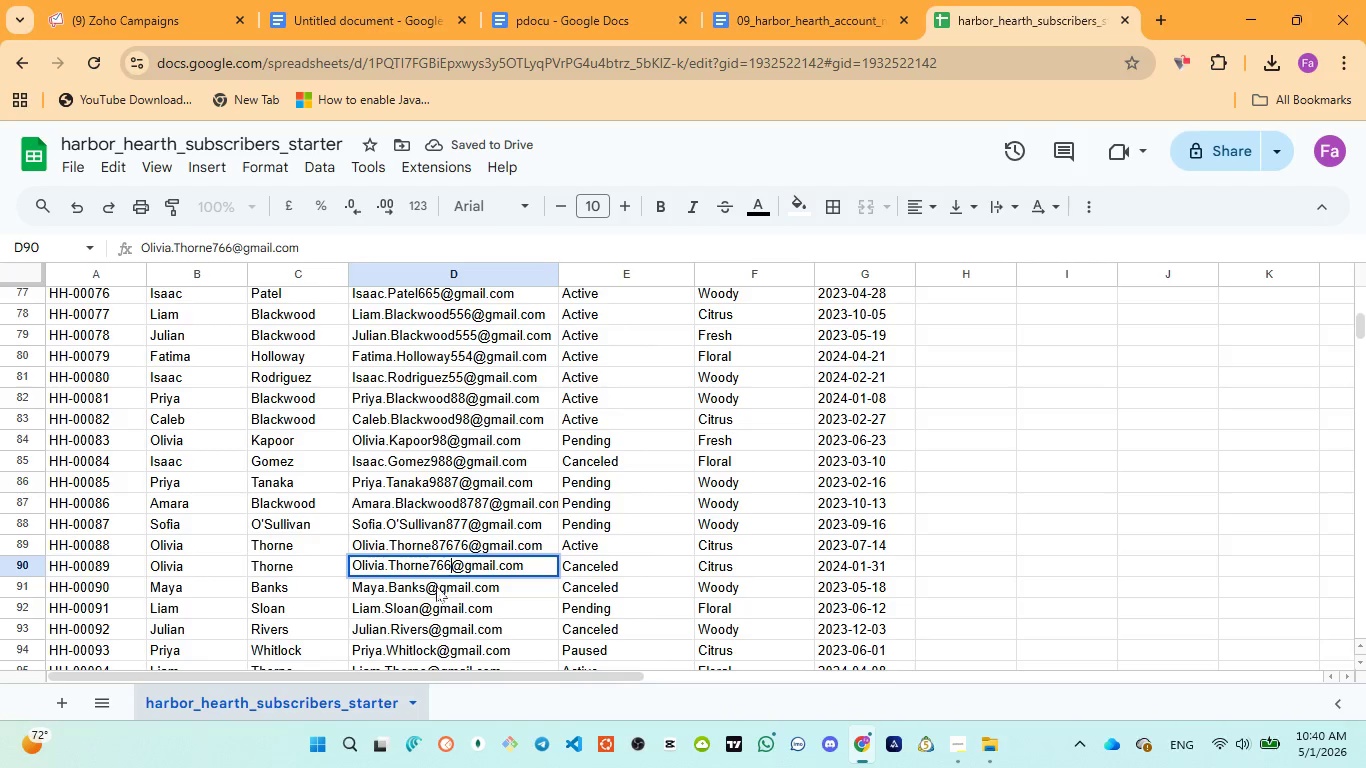 
left_click([442, 590])
 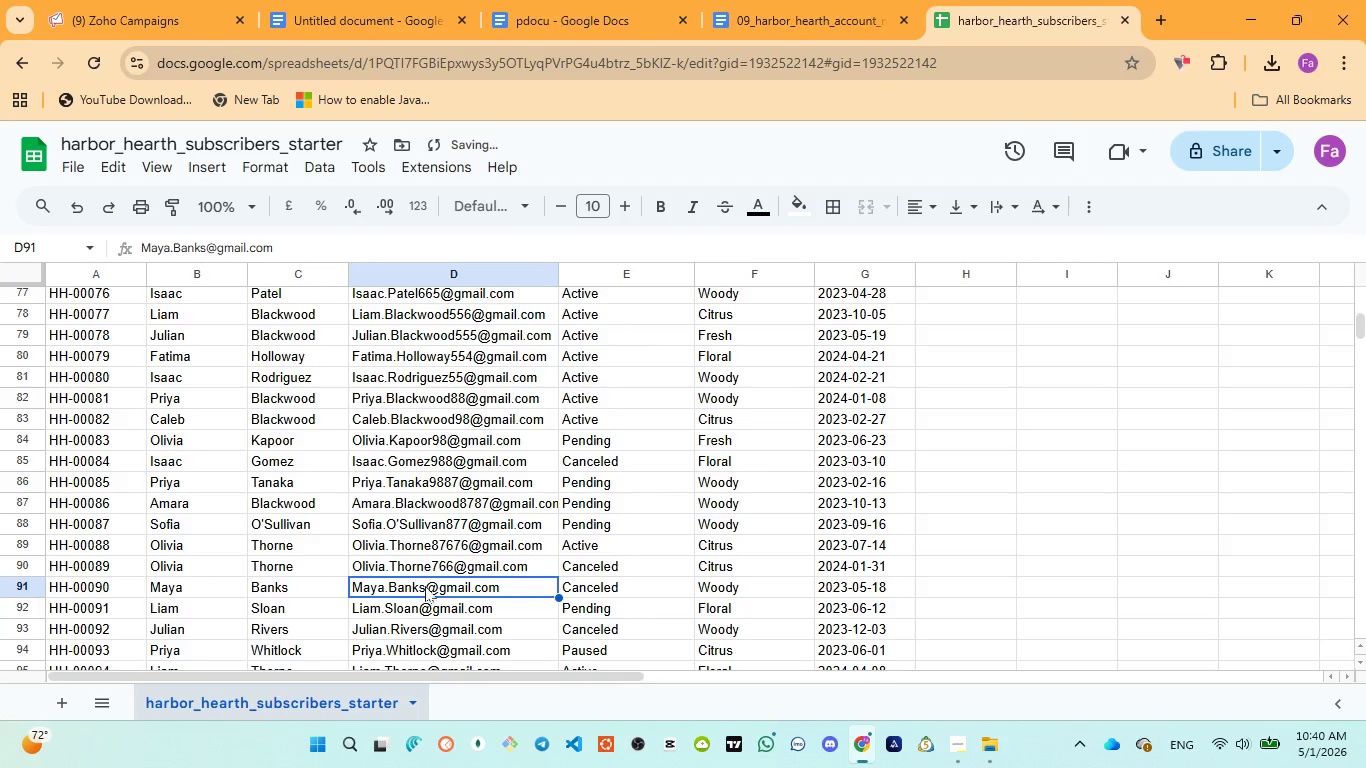 
double_click([425, 586])
 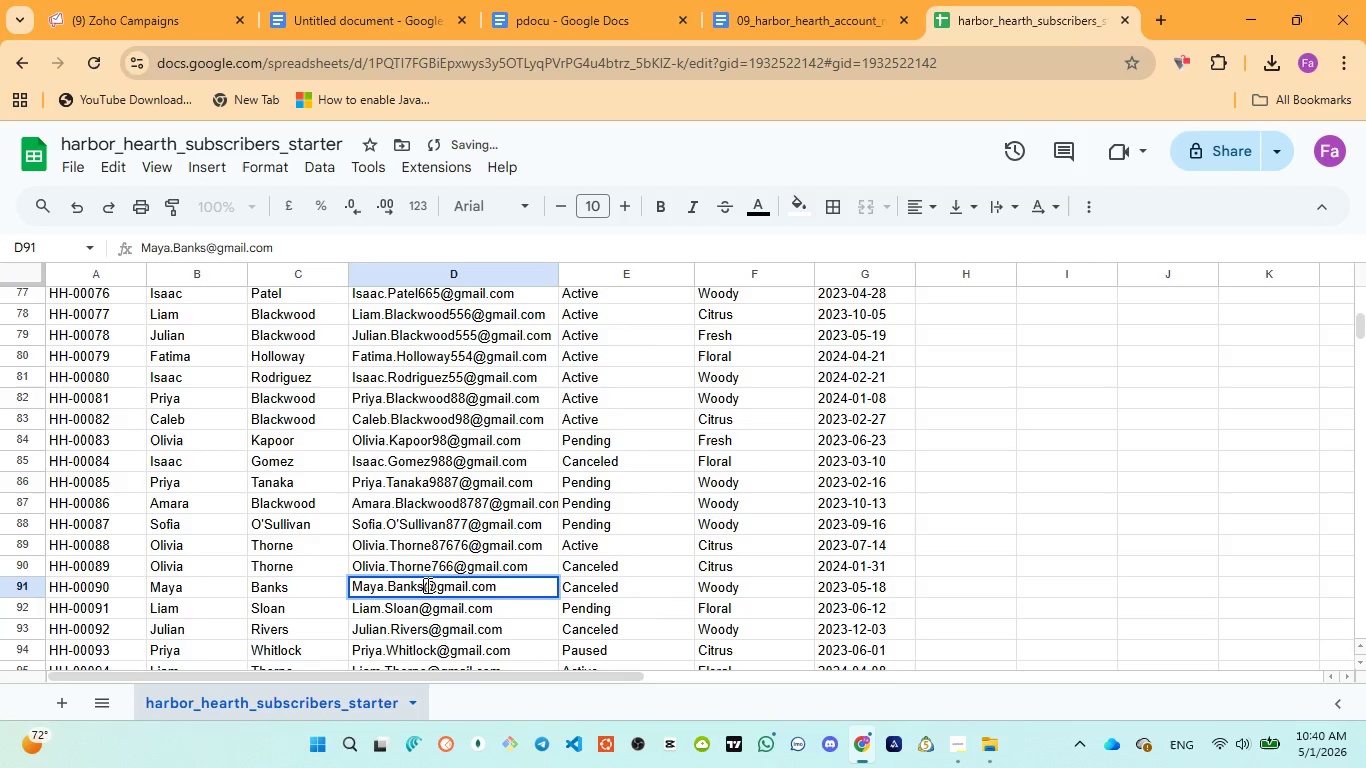 
type(766)
 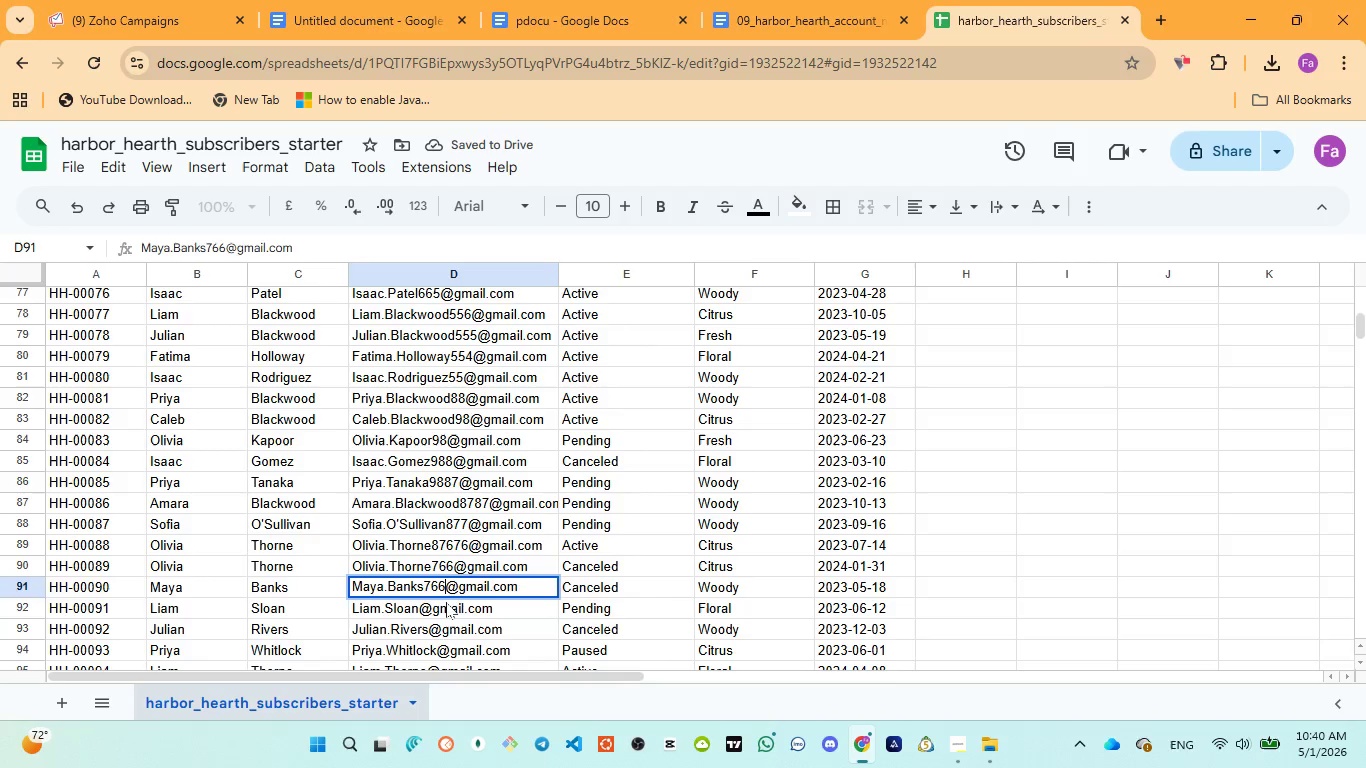 
left_click([445, 605])
 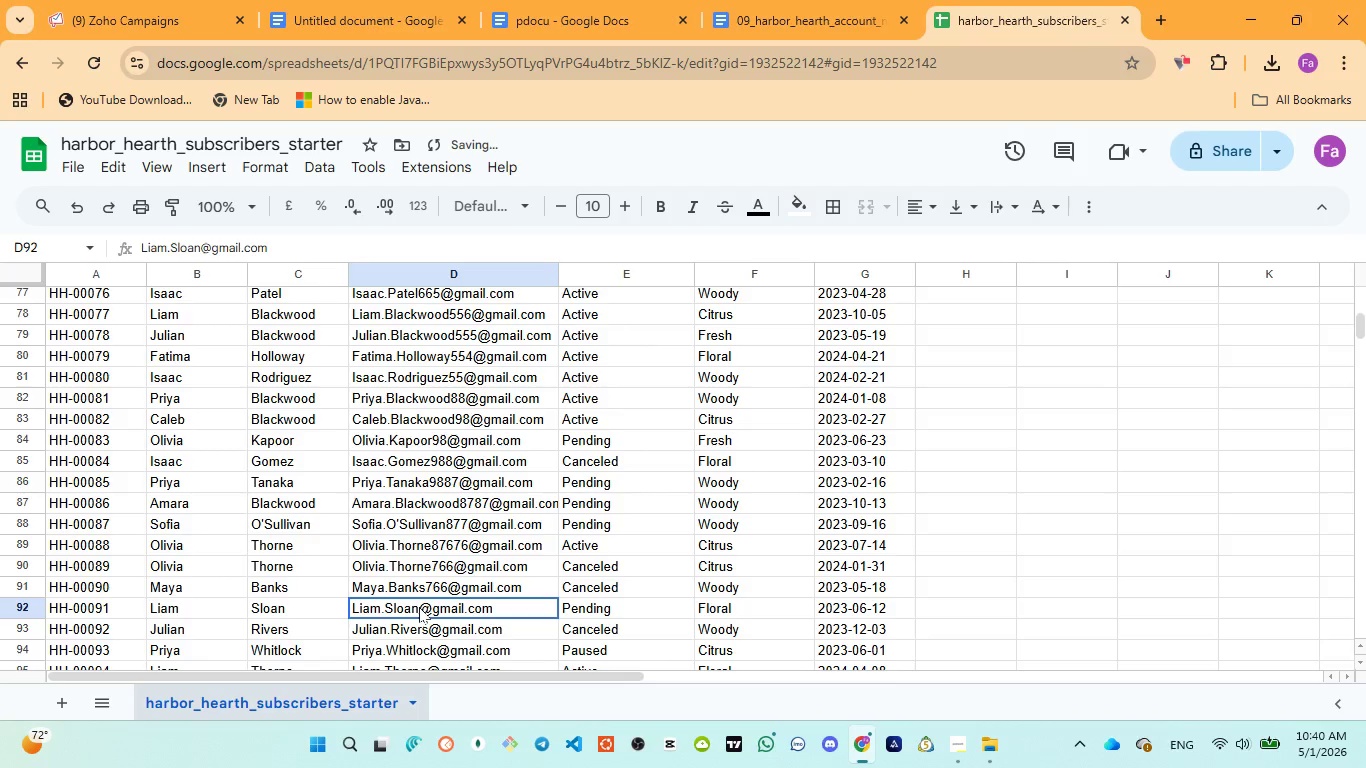 
triple_click([419, 602])
 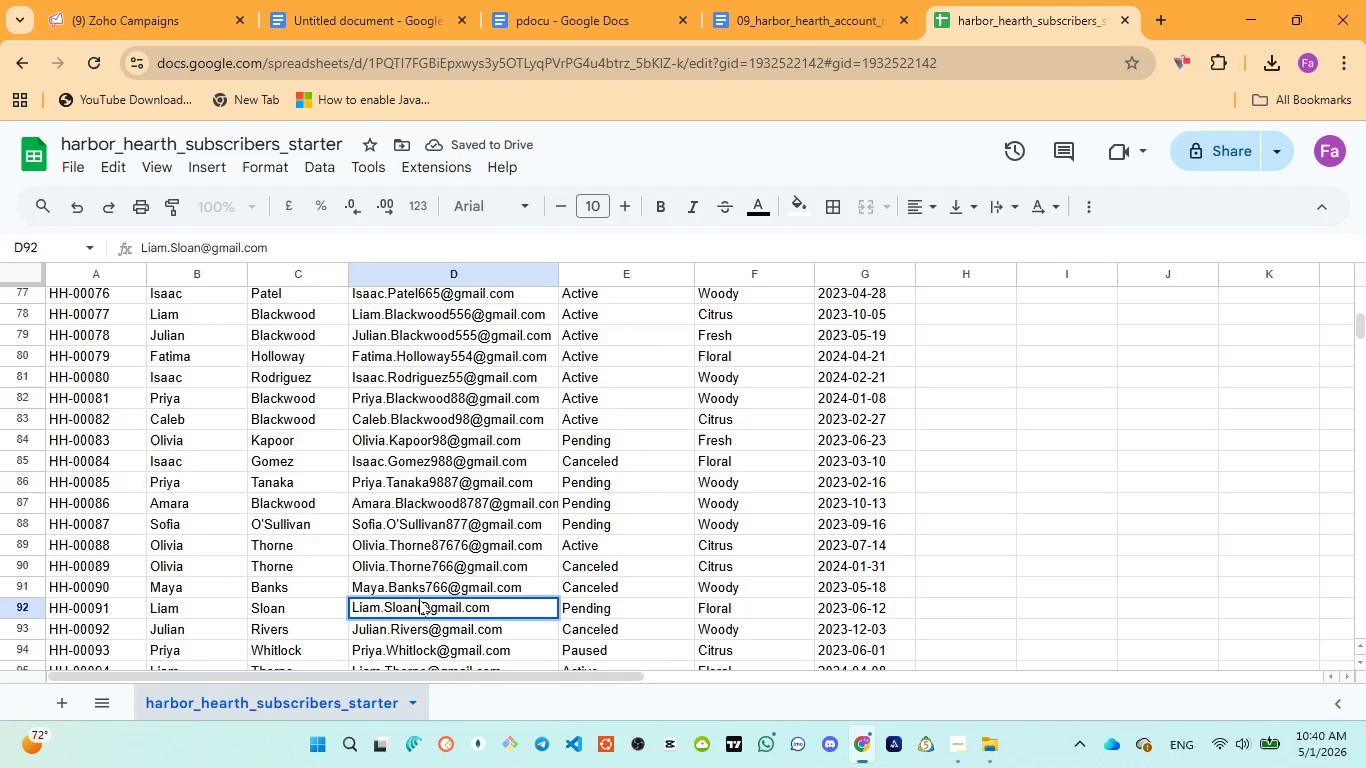 
type(76)
 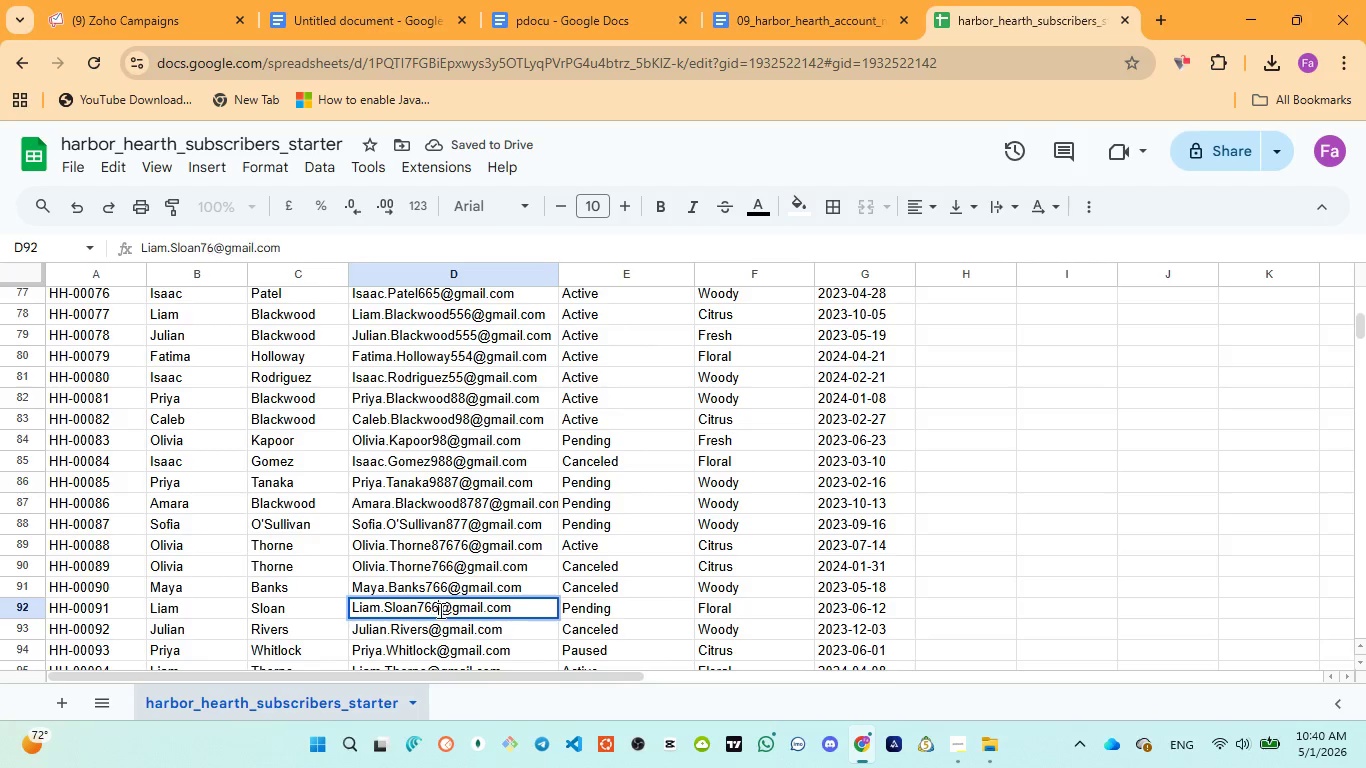 
key(6)
 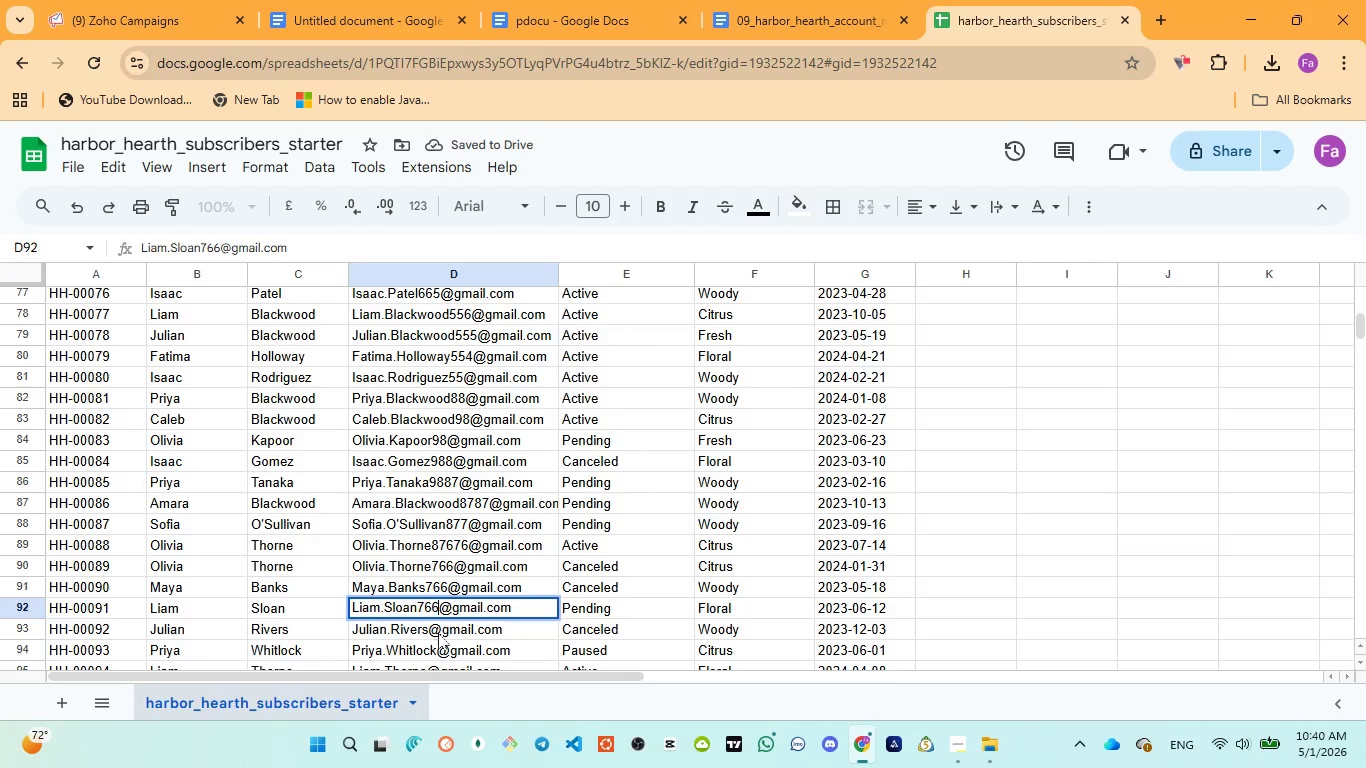 
left_click([438, 633])
 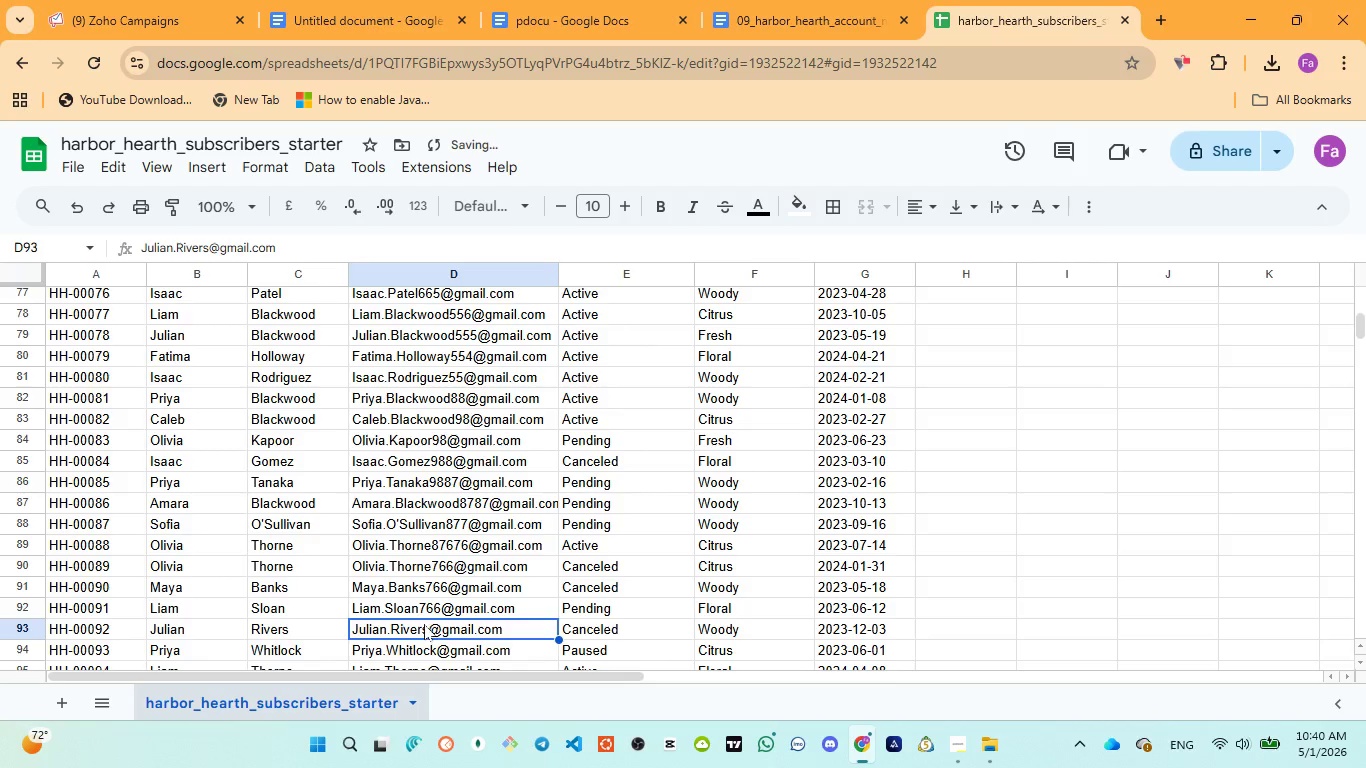 
left_click([424, 624])
 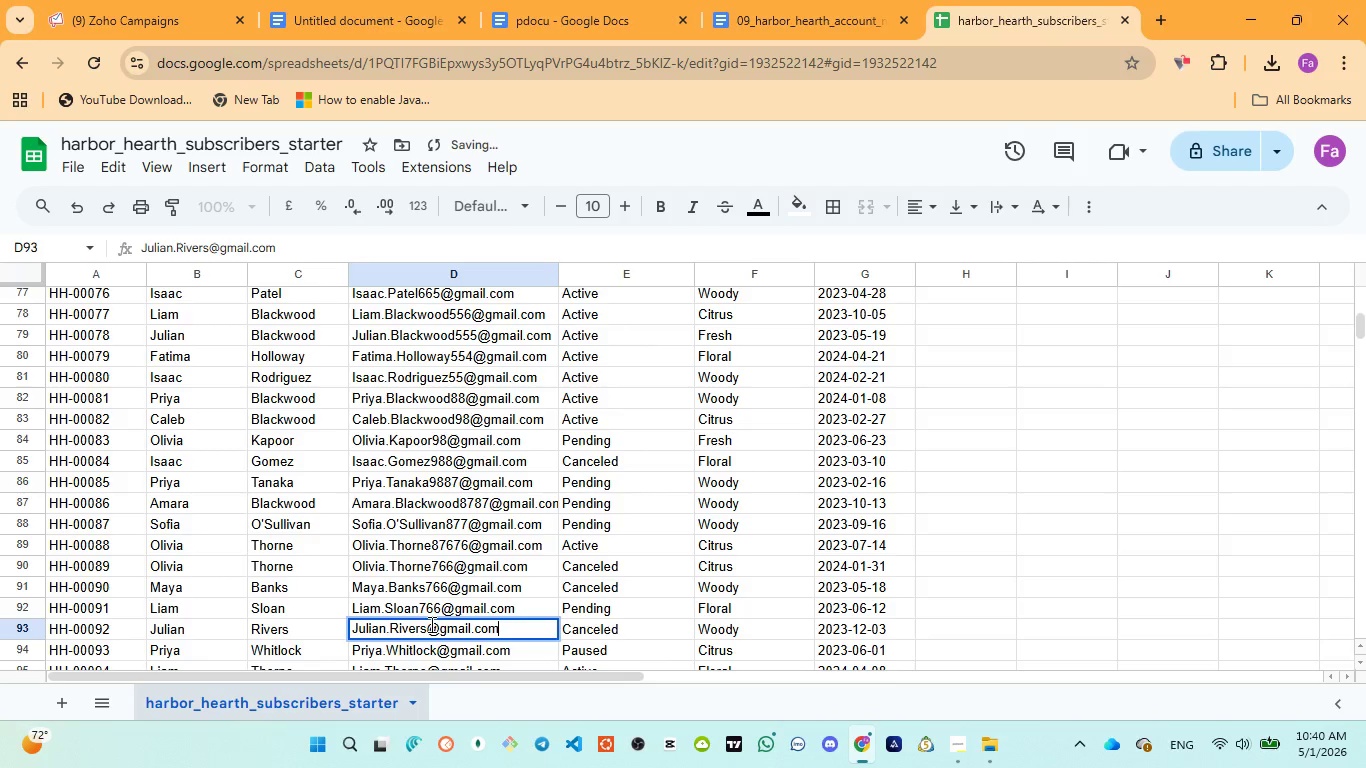 
left_click([430, 624])
 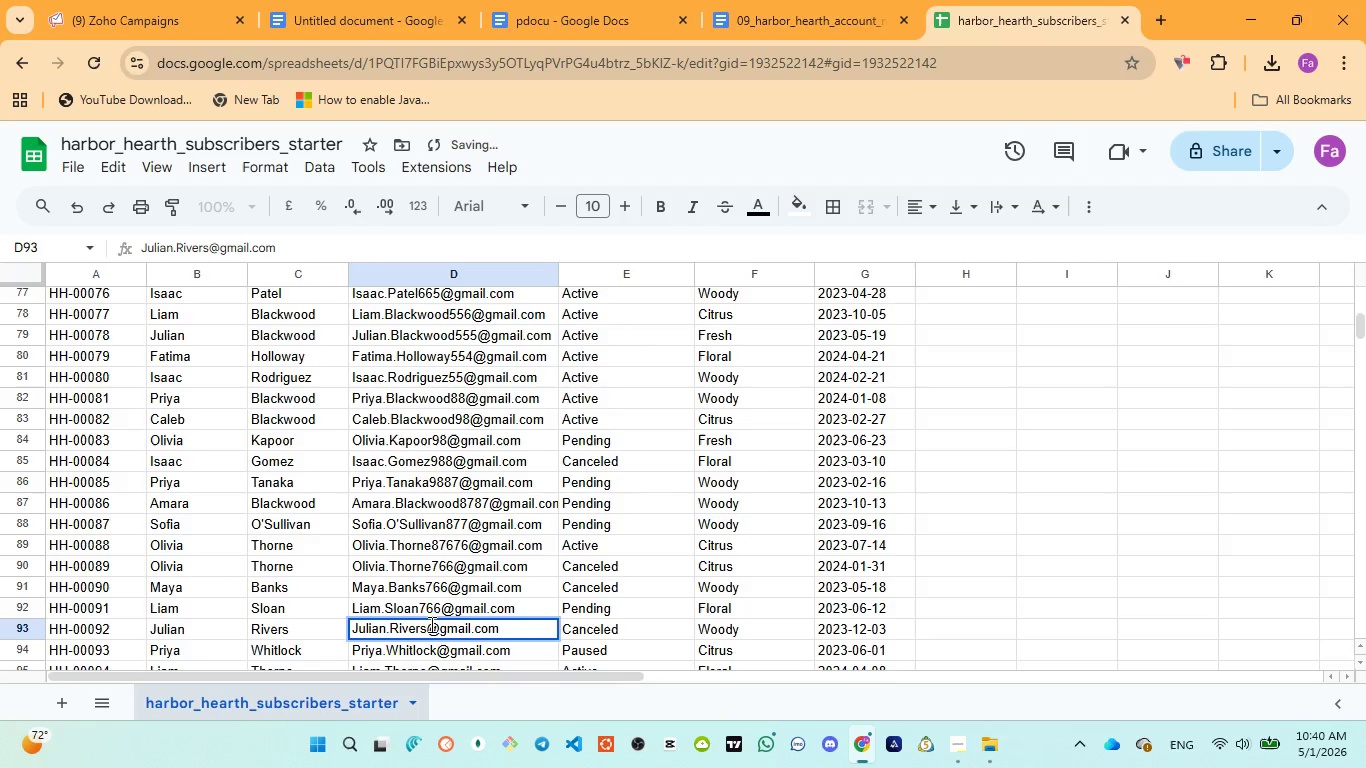 
type(766)
 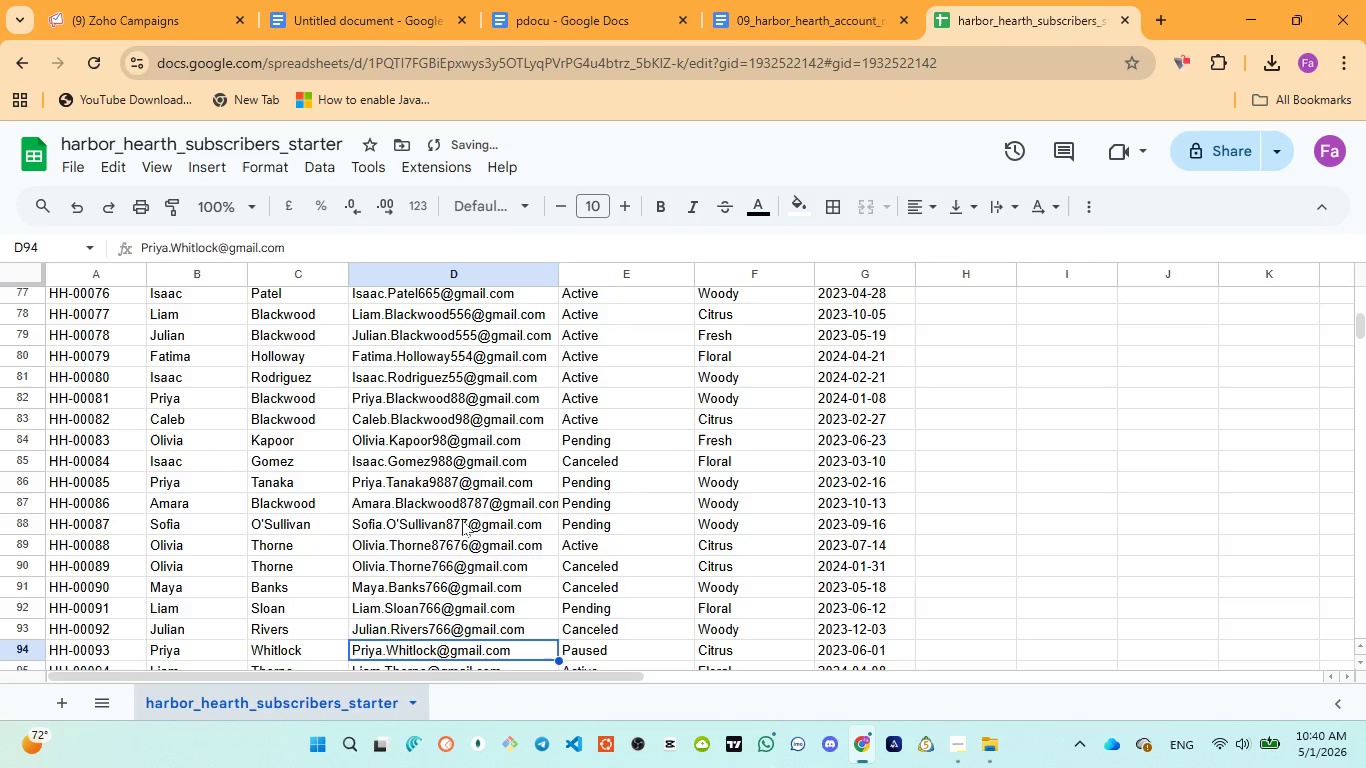 
scroll: coordinate [463, 519], scroll_direction: down, amount: 2.0
 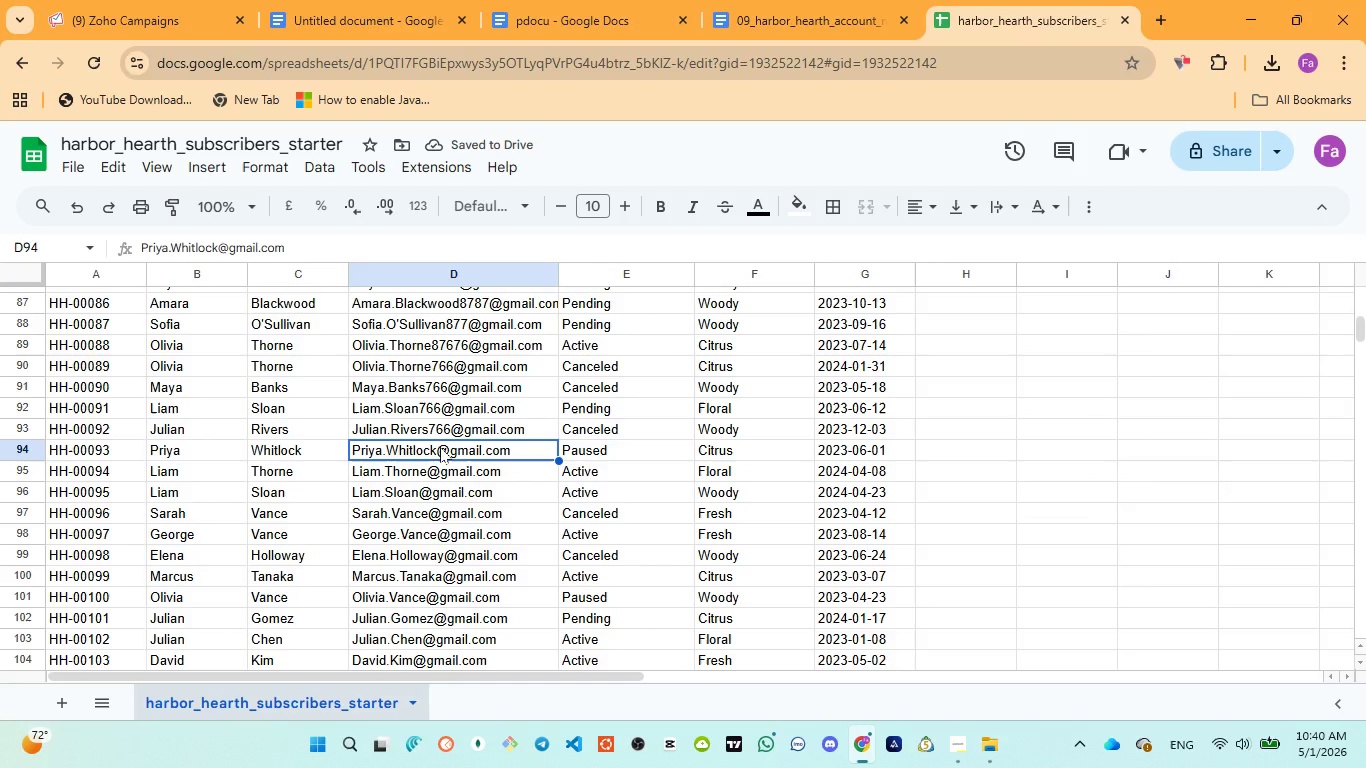 
double_click([449, 453])
 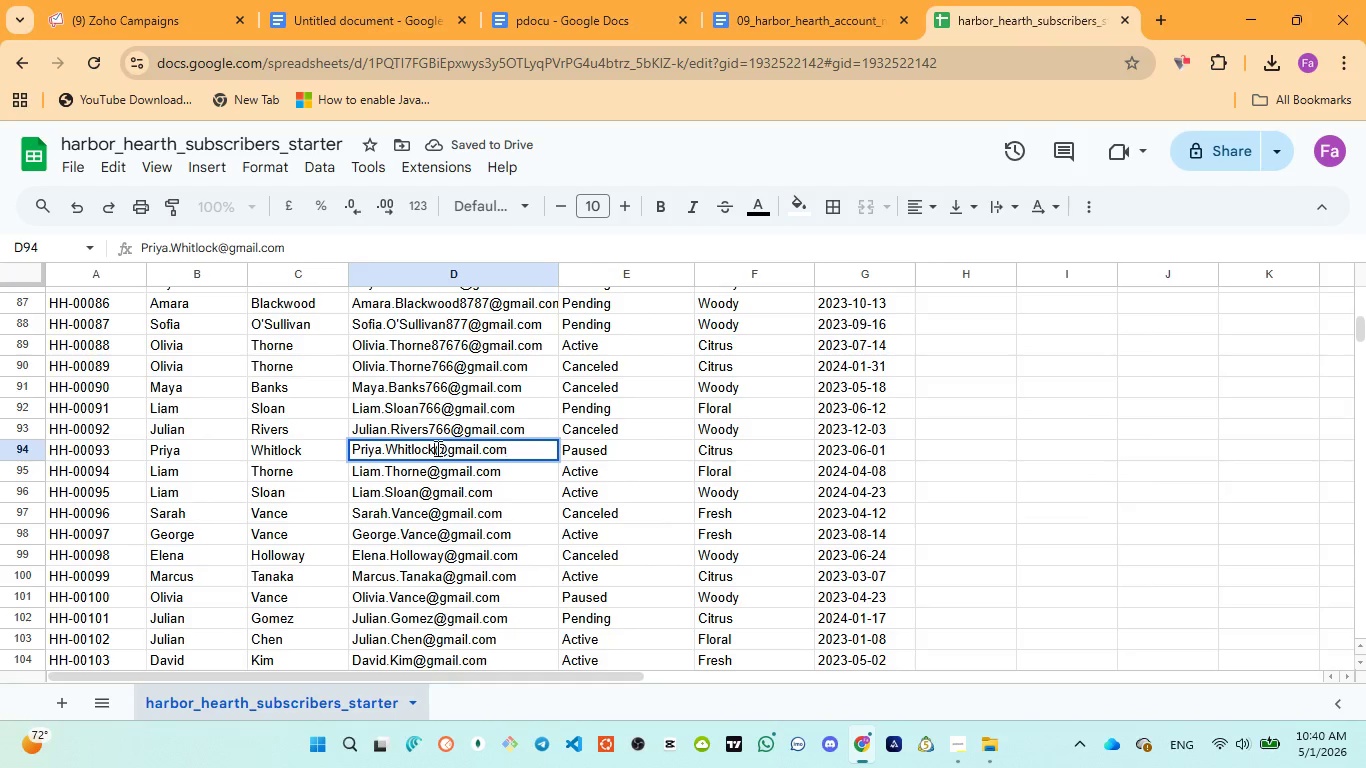 
triple_click([436, 448])
 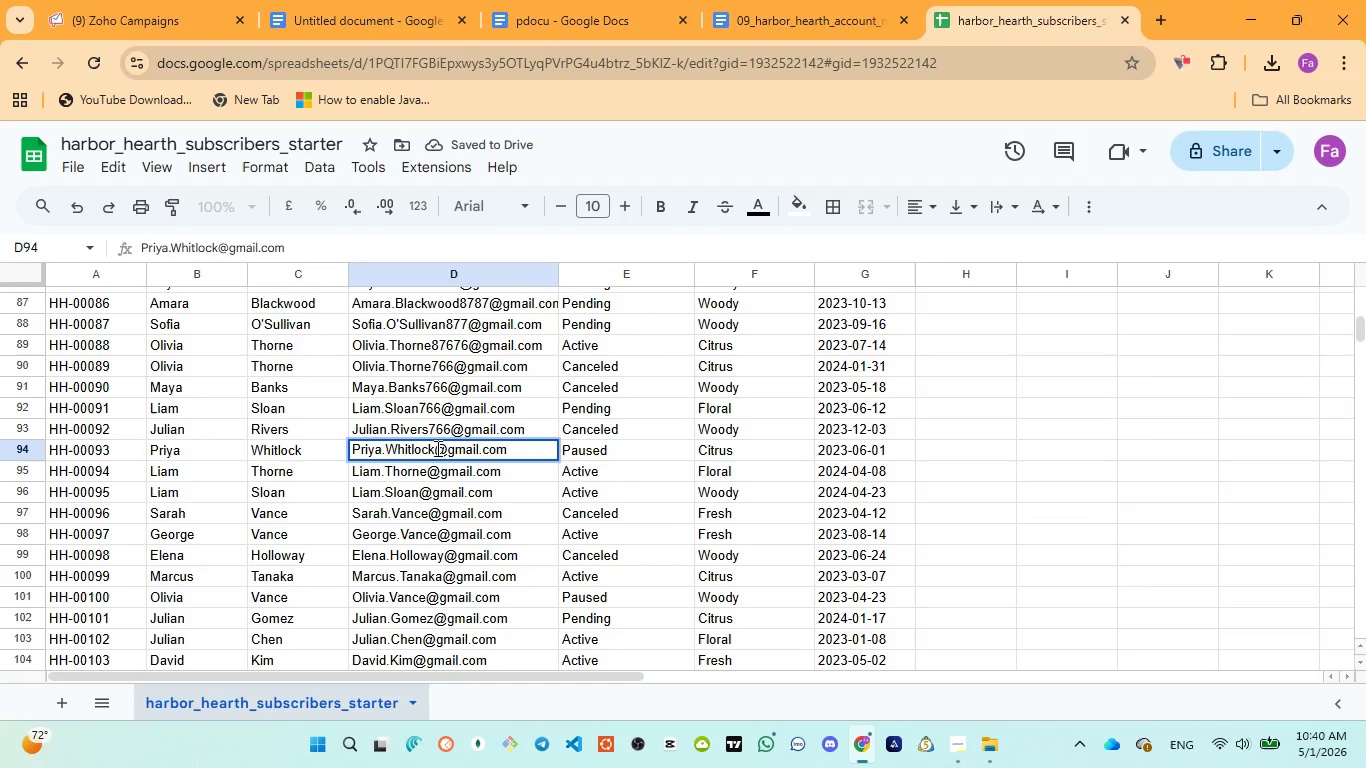 
type(666)
 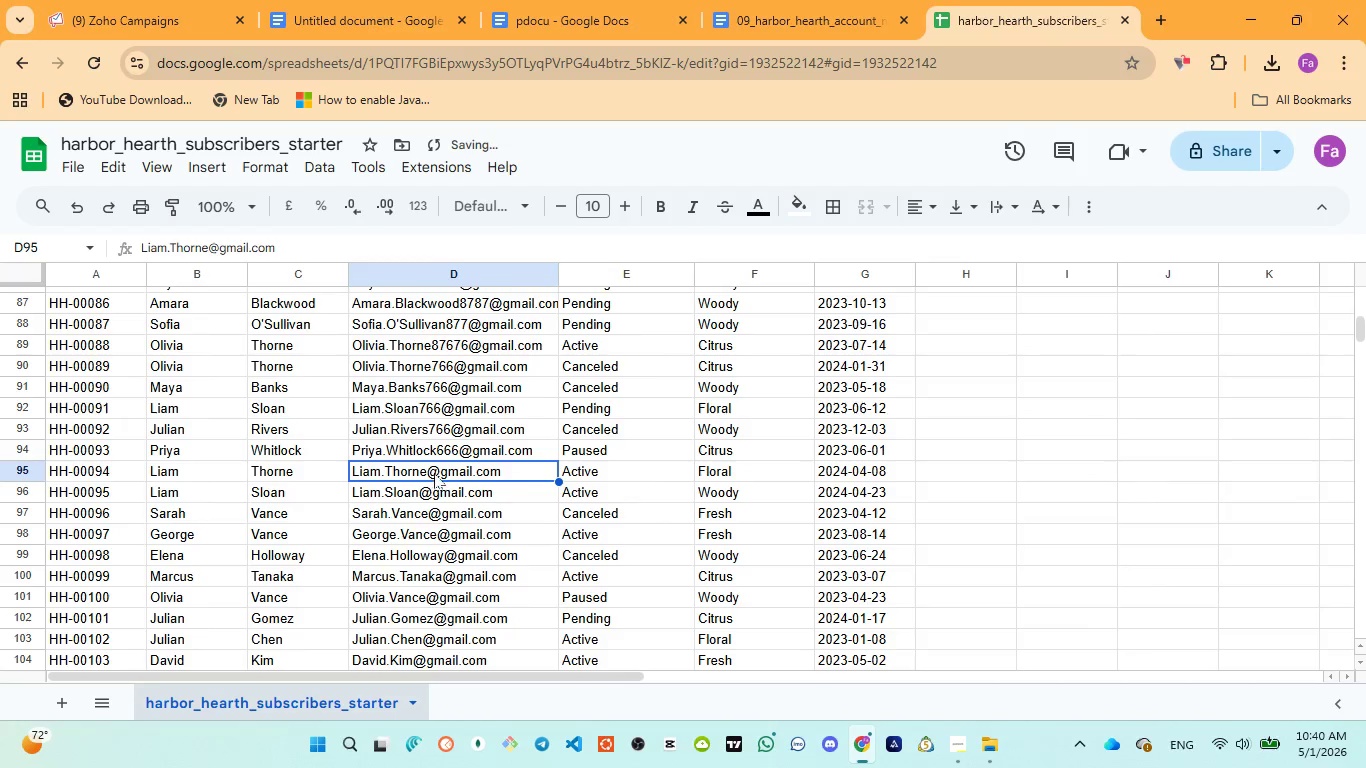 
double_click([434, 470])
 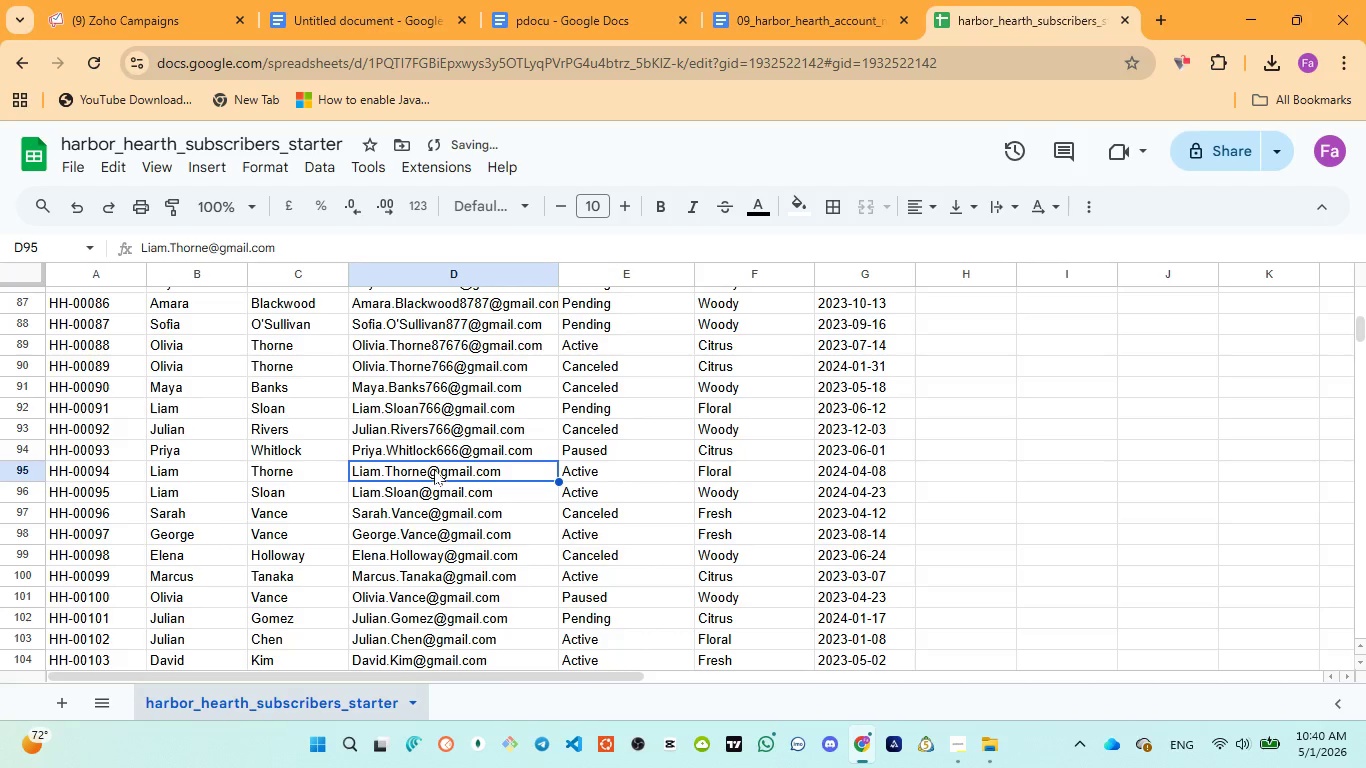 
triple_click([434, 469])
 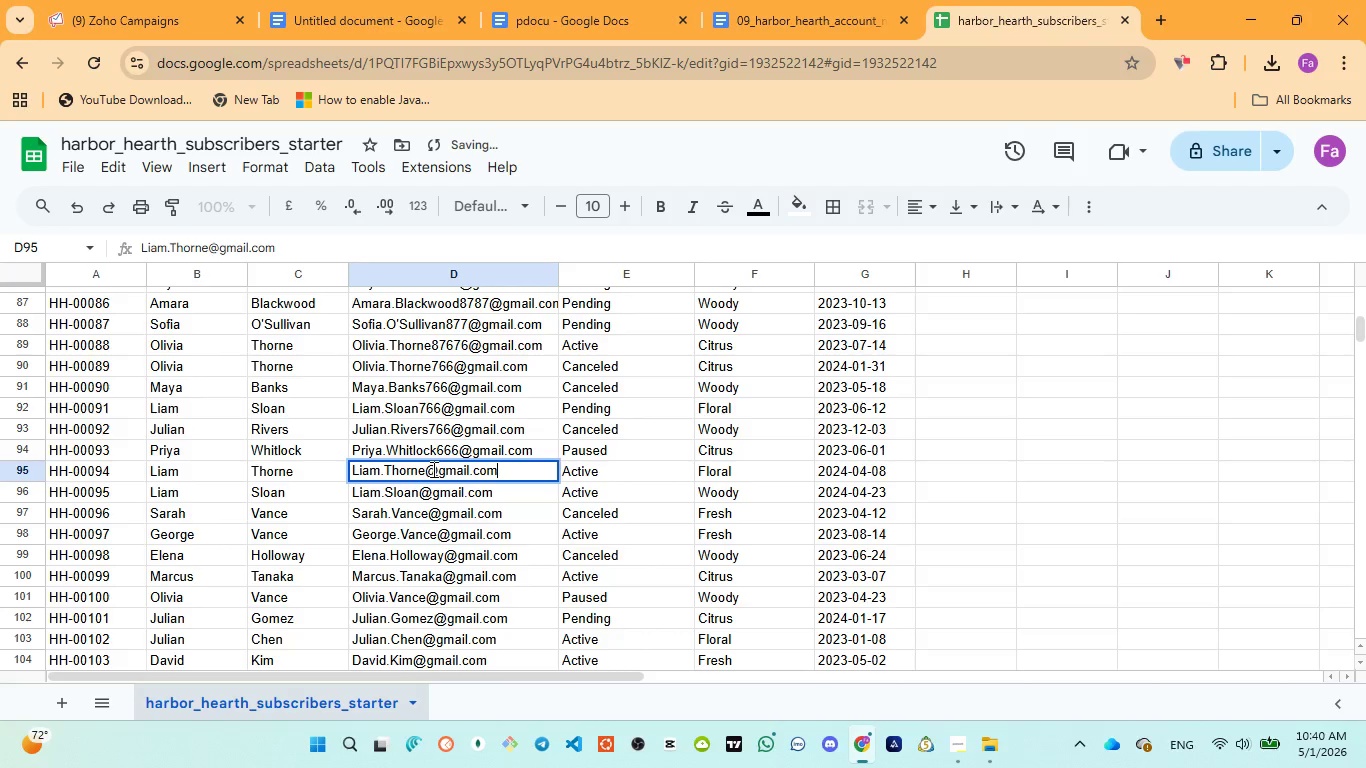 
left_click([431, 469])
 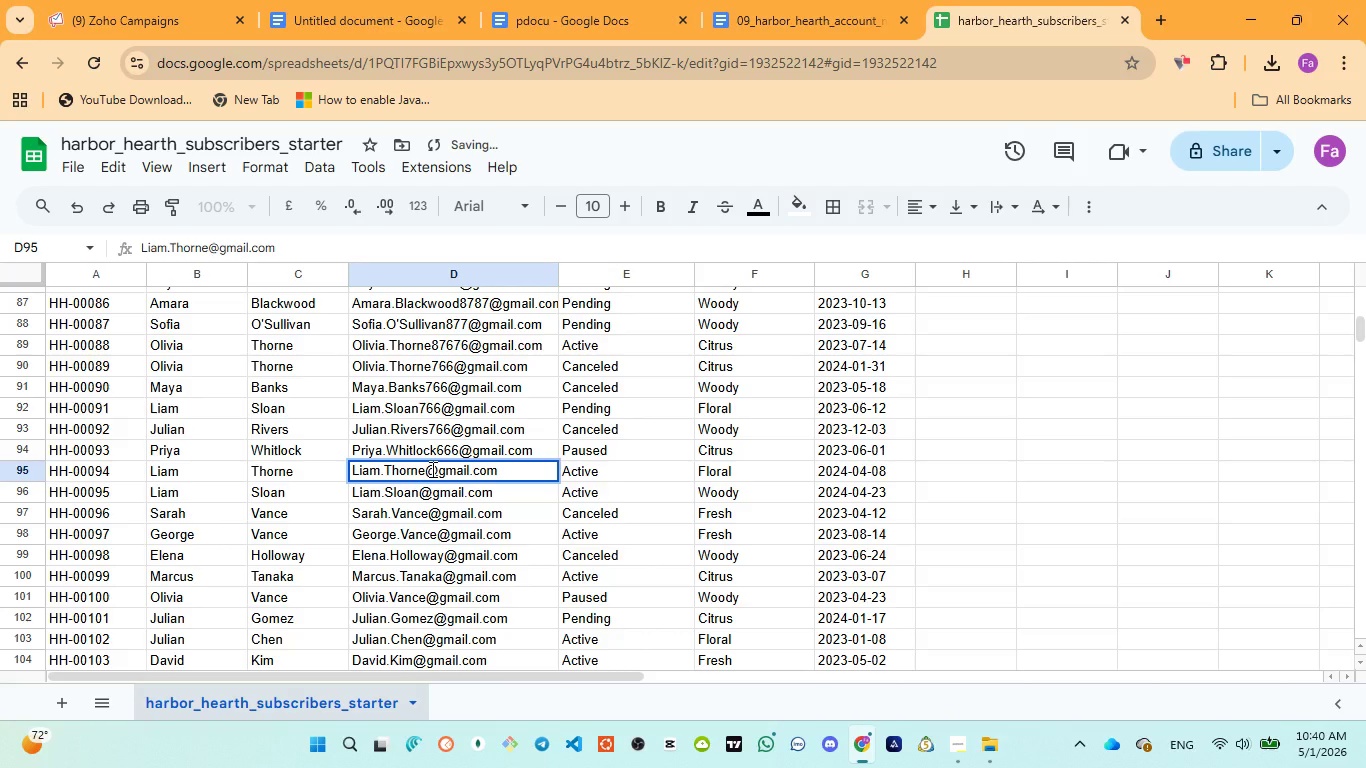 
type(766)
 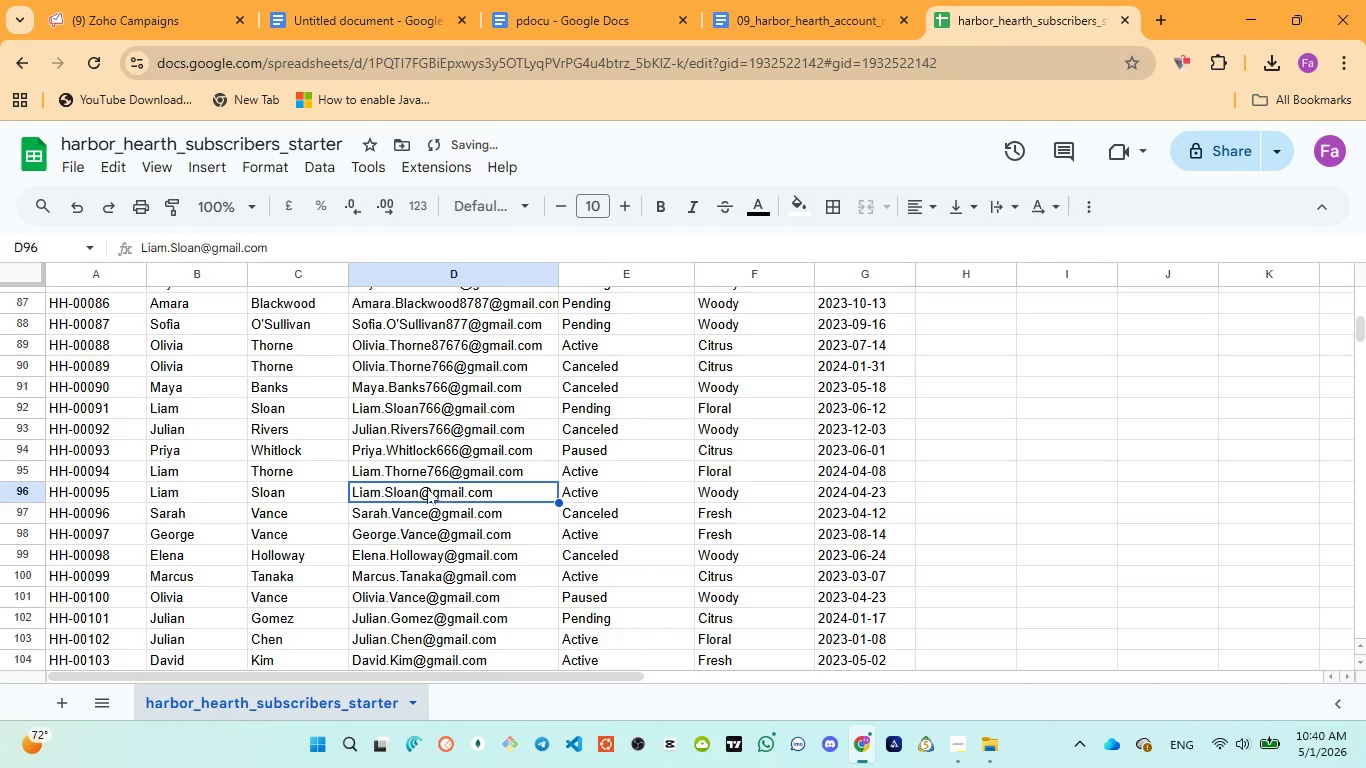 
double_click([427, 488])
 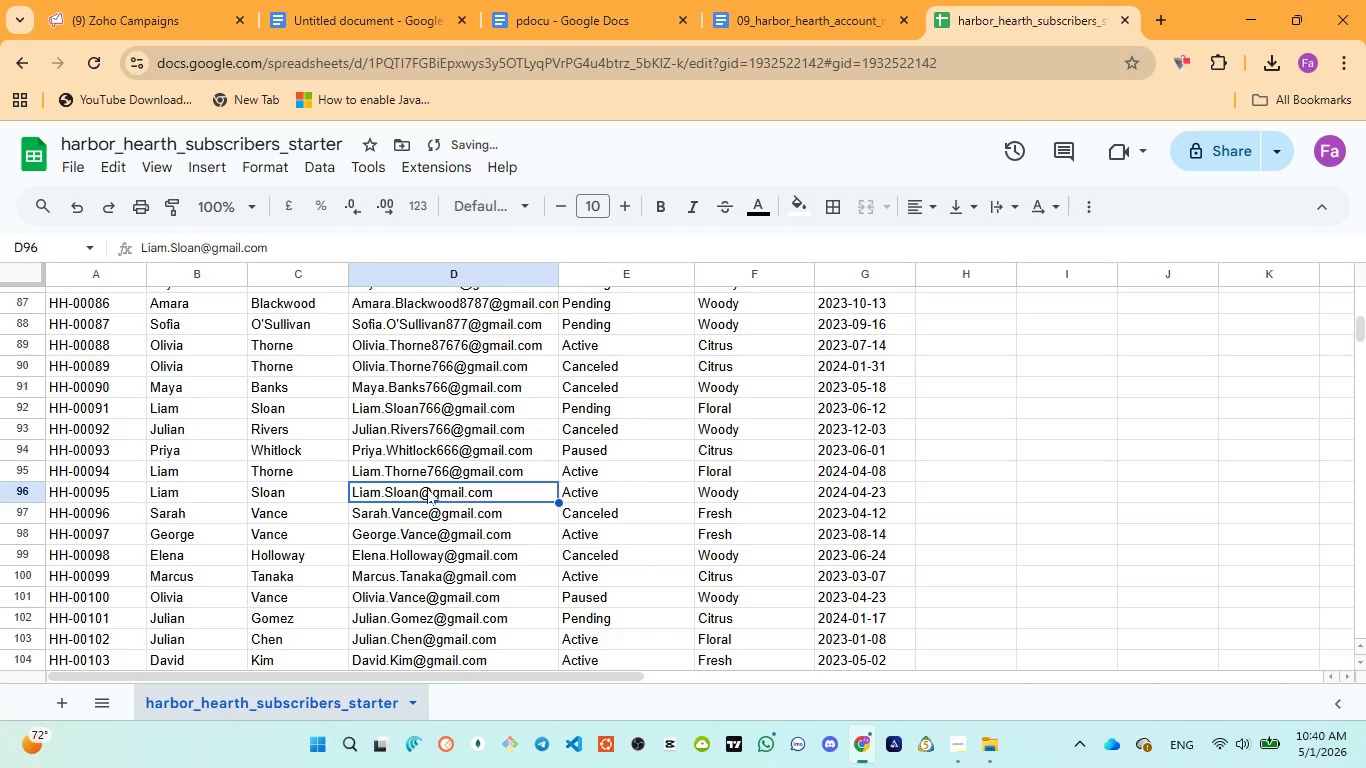 
triple_click([427, 488])
 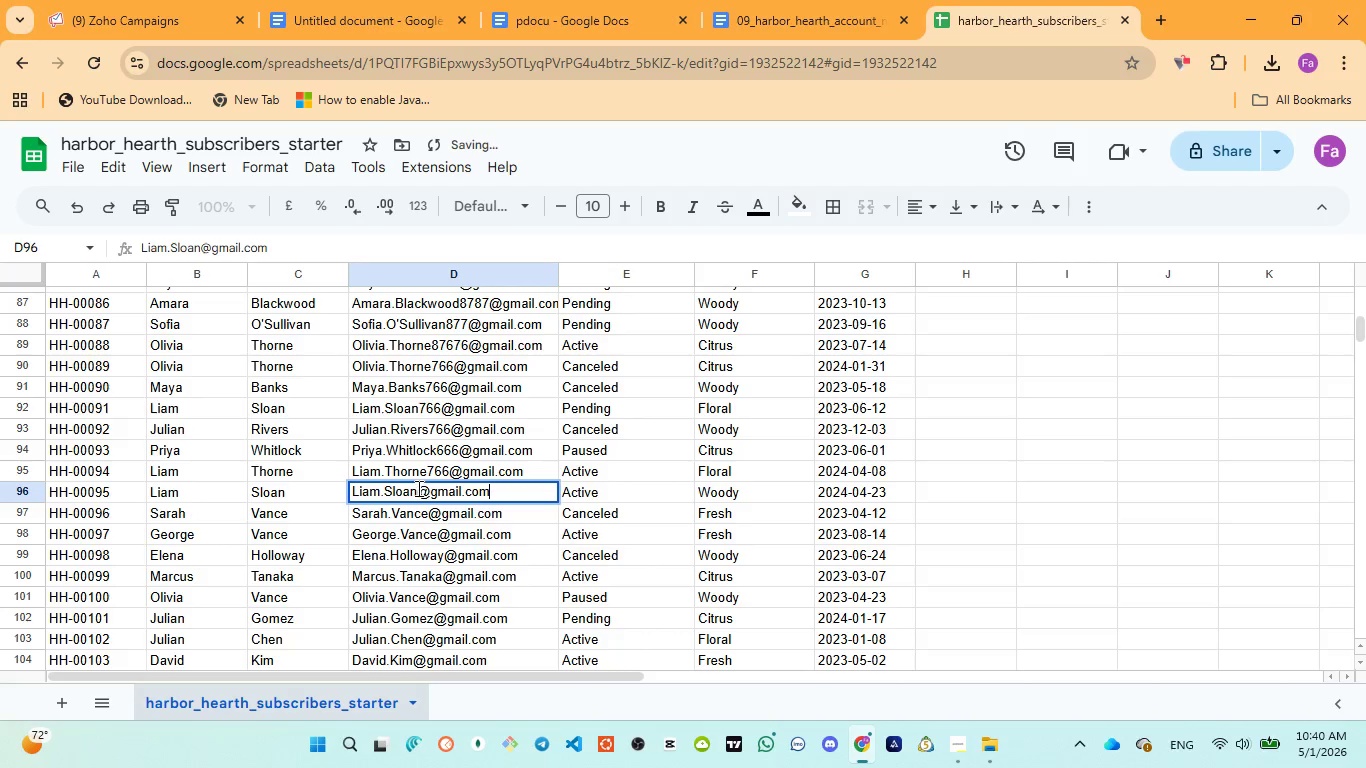 
left_click([417, 488])
 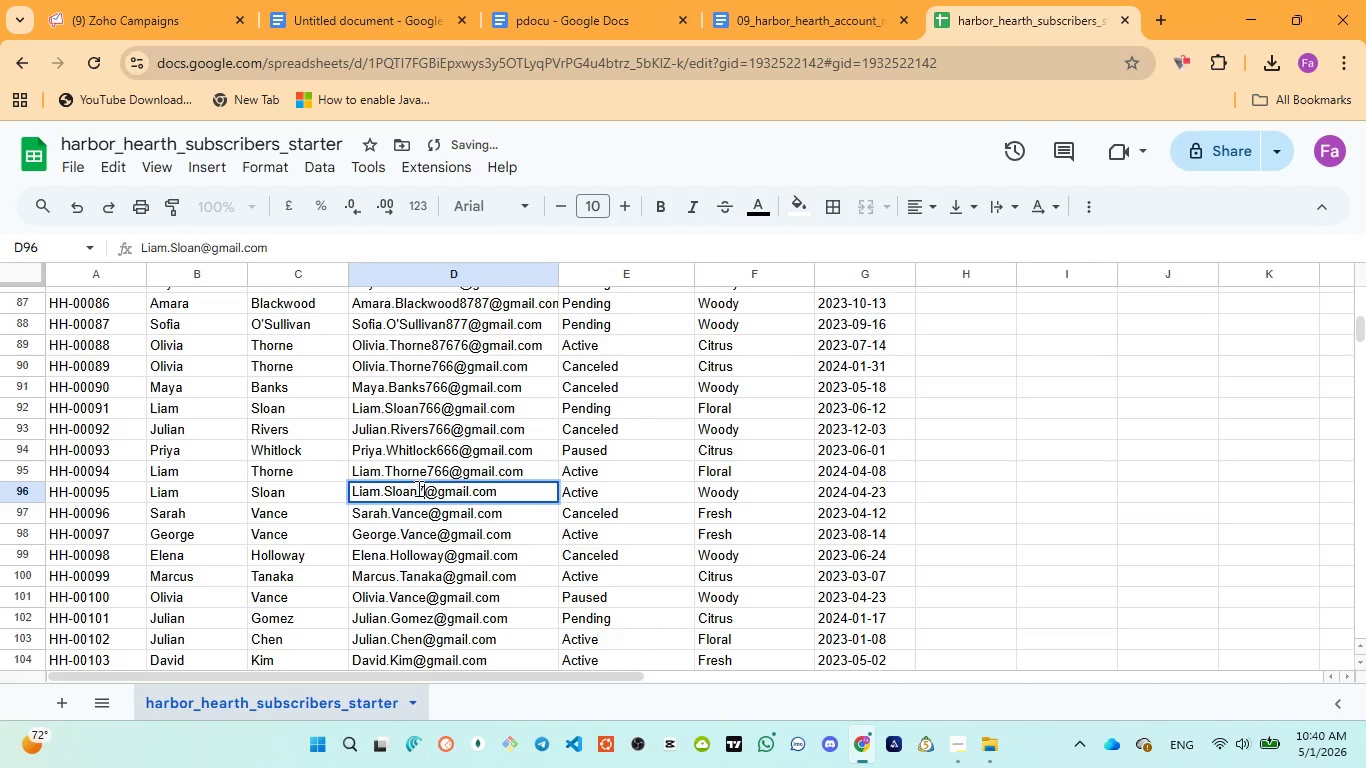 
type(766)
 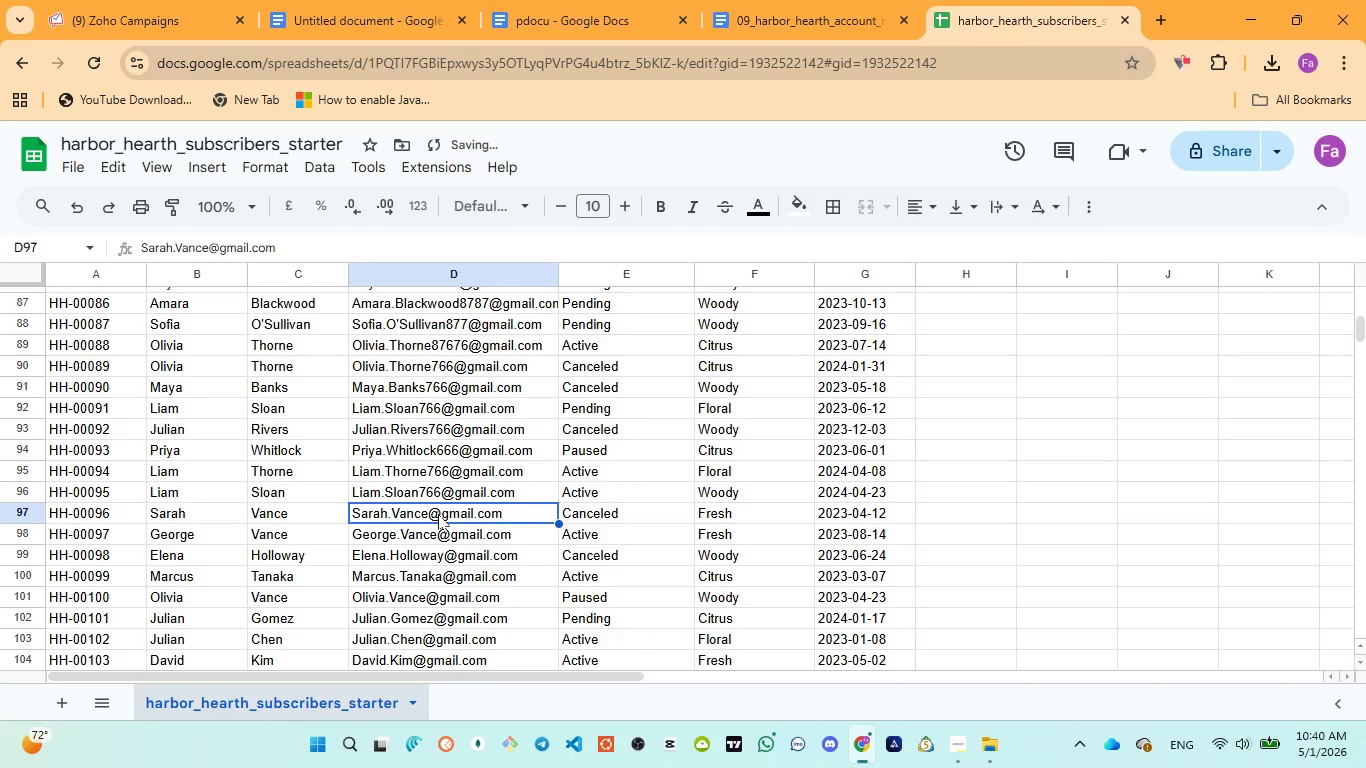 
double_click([438, 514])
 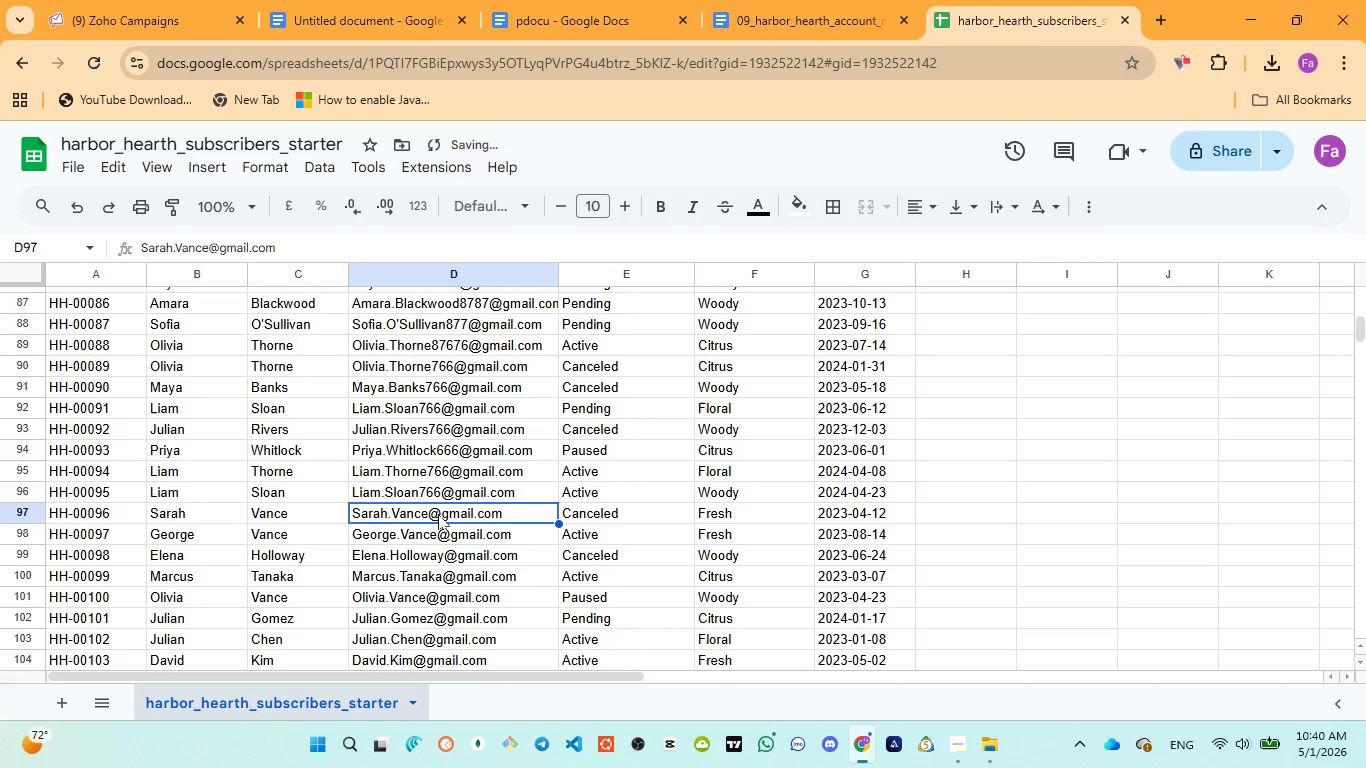 
triple_click([438, 514])
 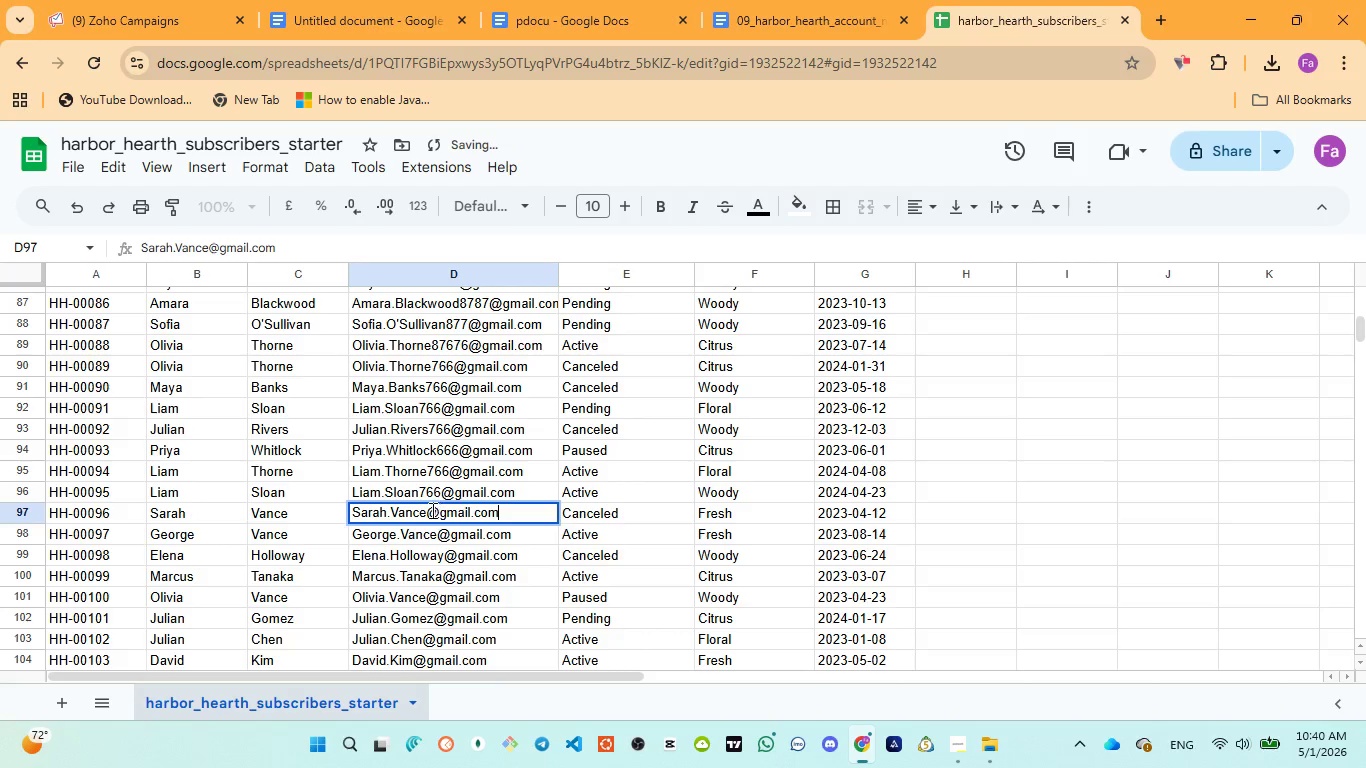 
left_click([431, 510])
 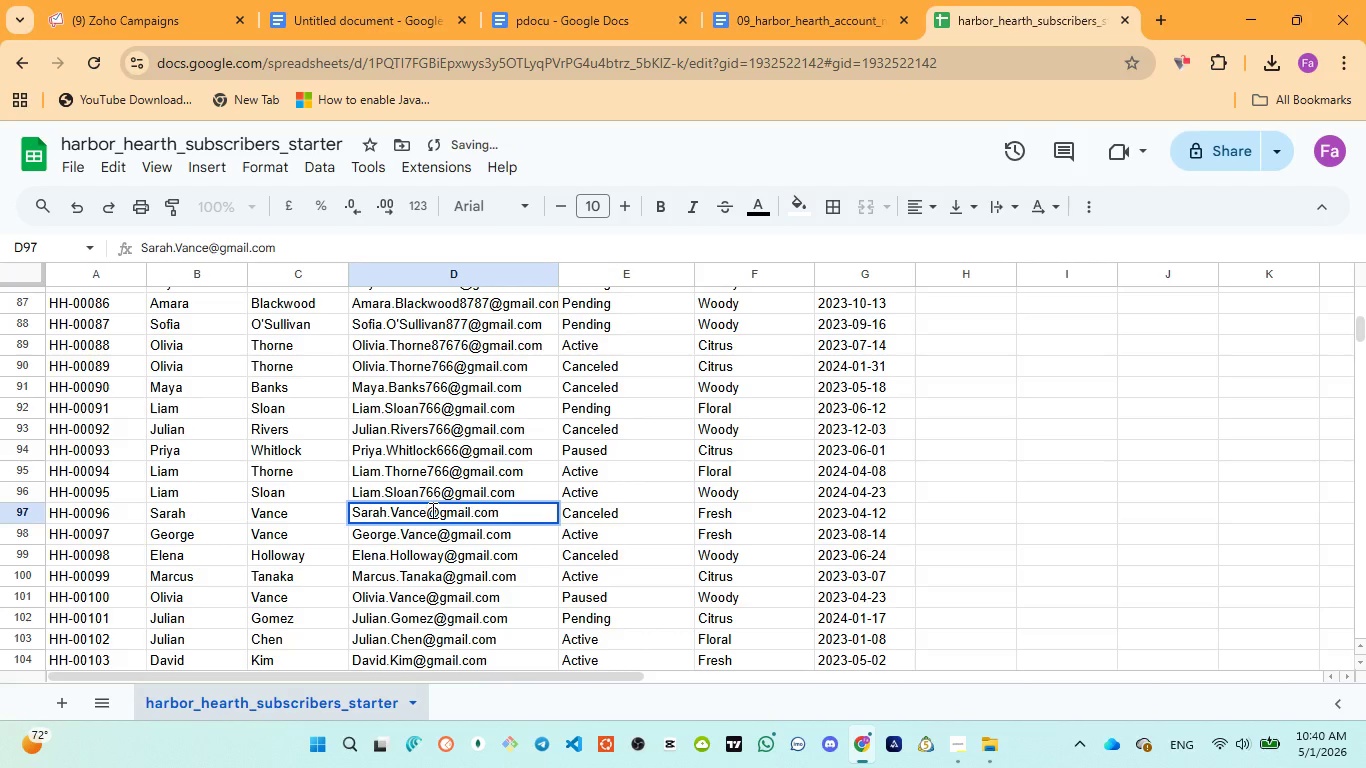 
type(766)
 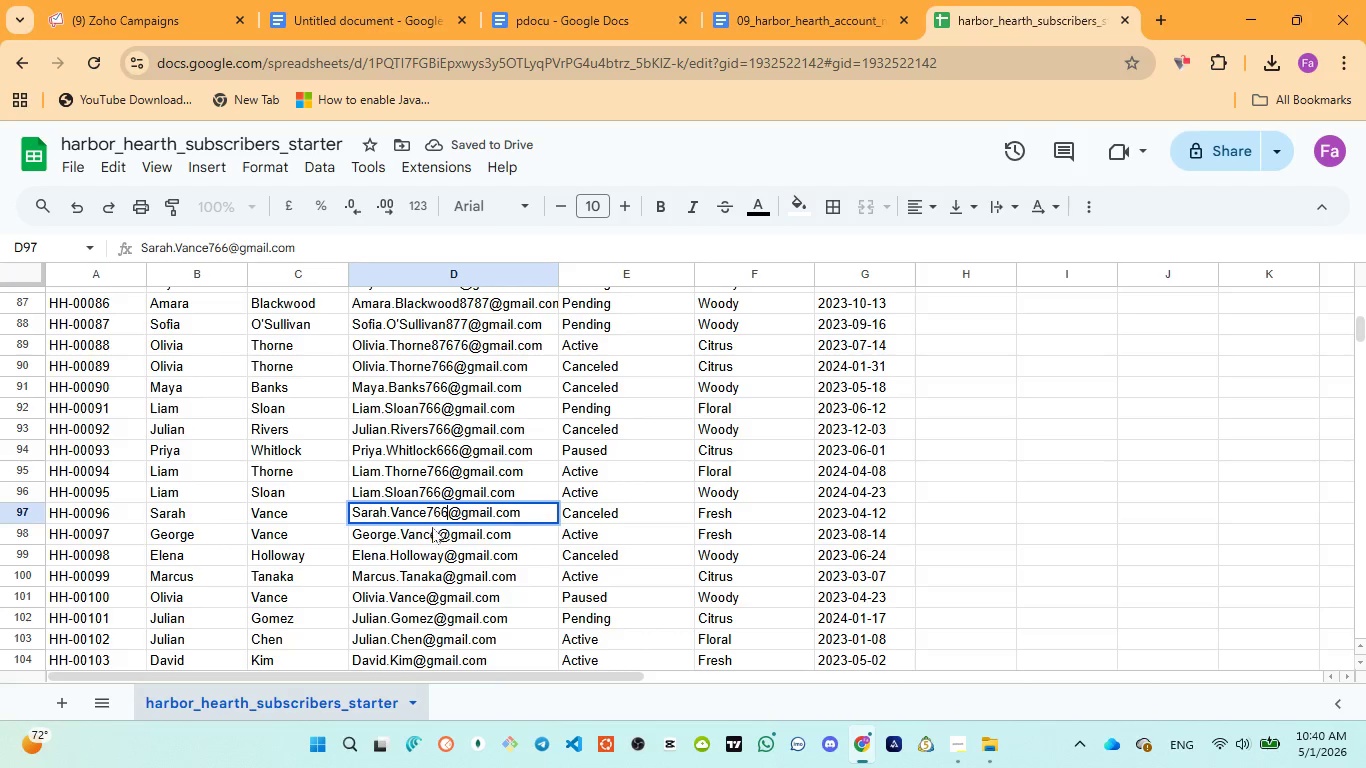 
left_click_drag(start_coordinate=[439, 529], to_coordinate=[448, 561])
 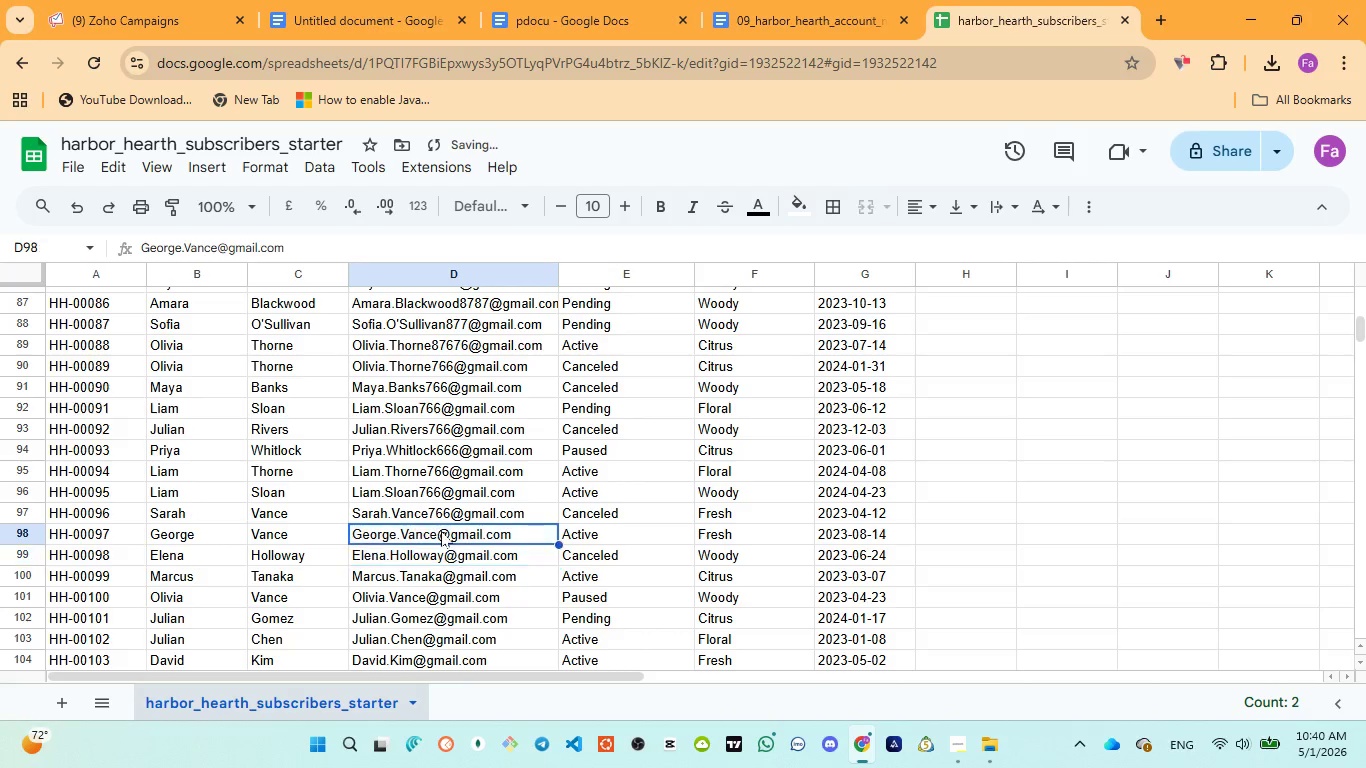 
double_click([441, 531])
 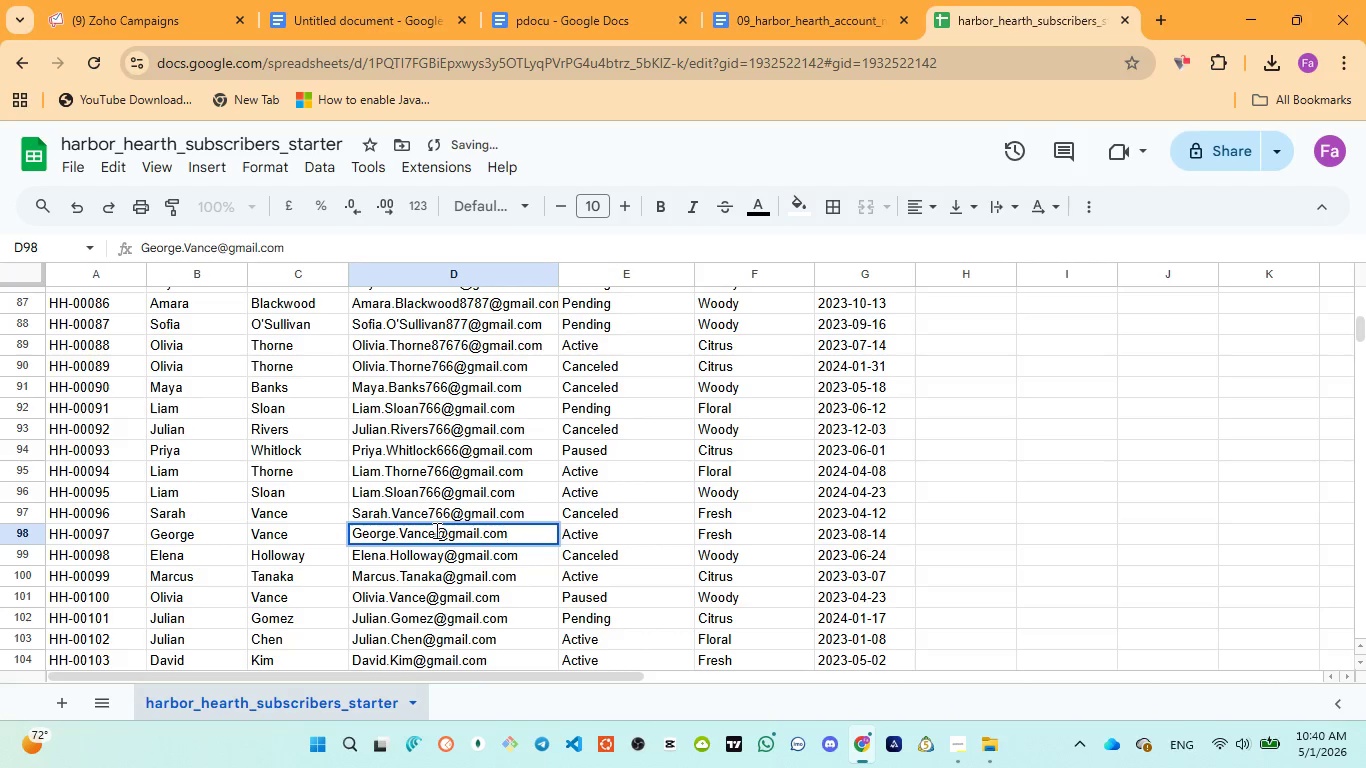 
left_click([435, 530])
 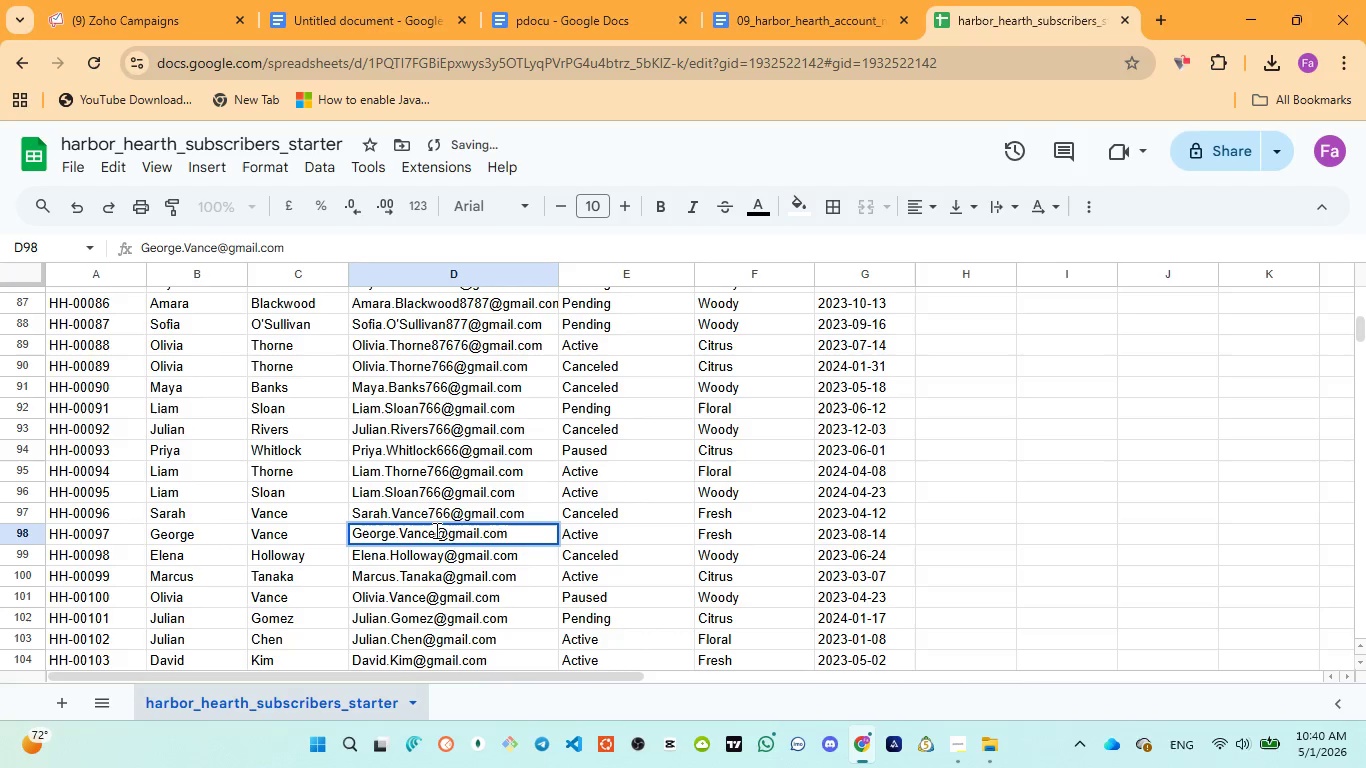 
type(665)
 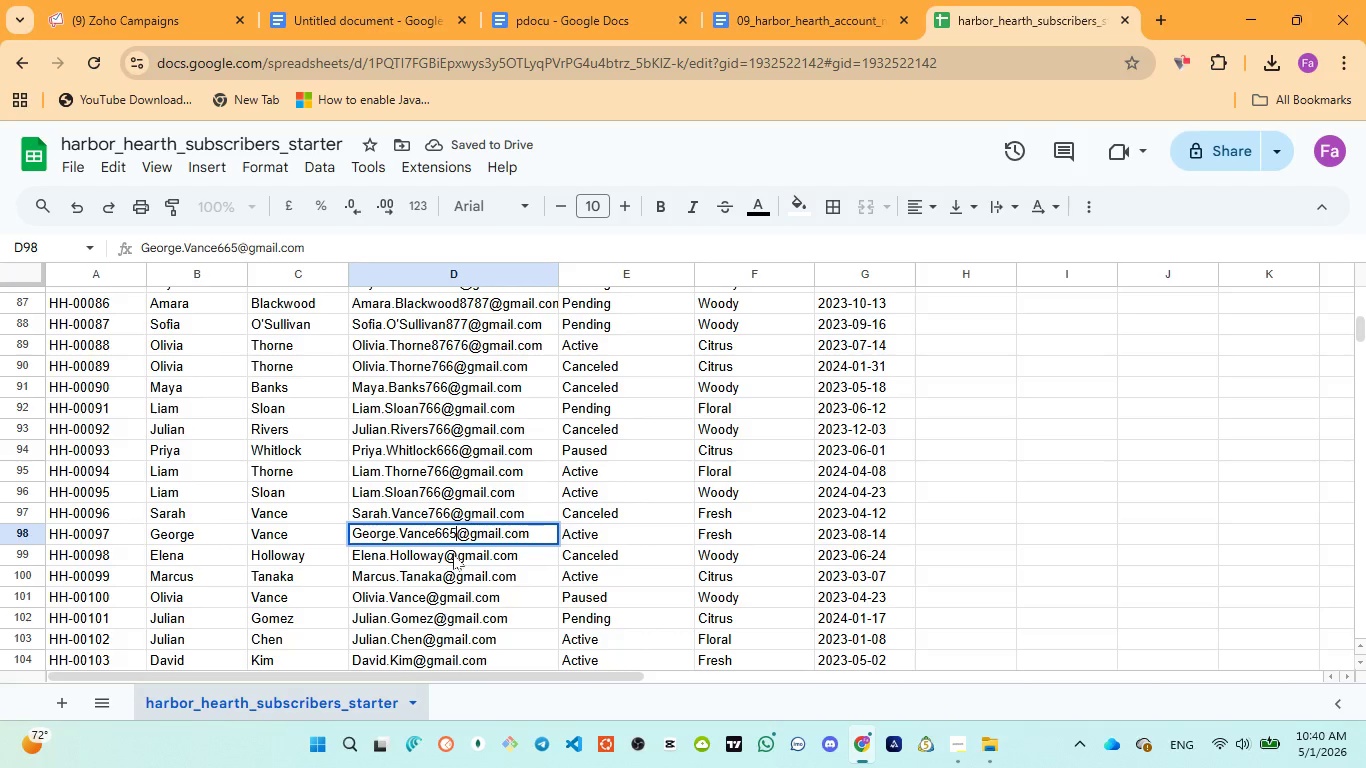 
left_click([454, 554])
 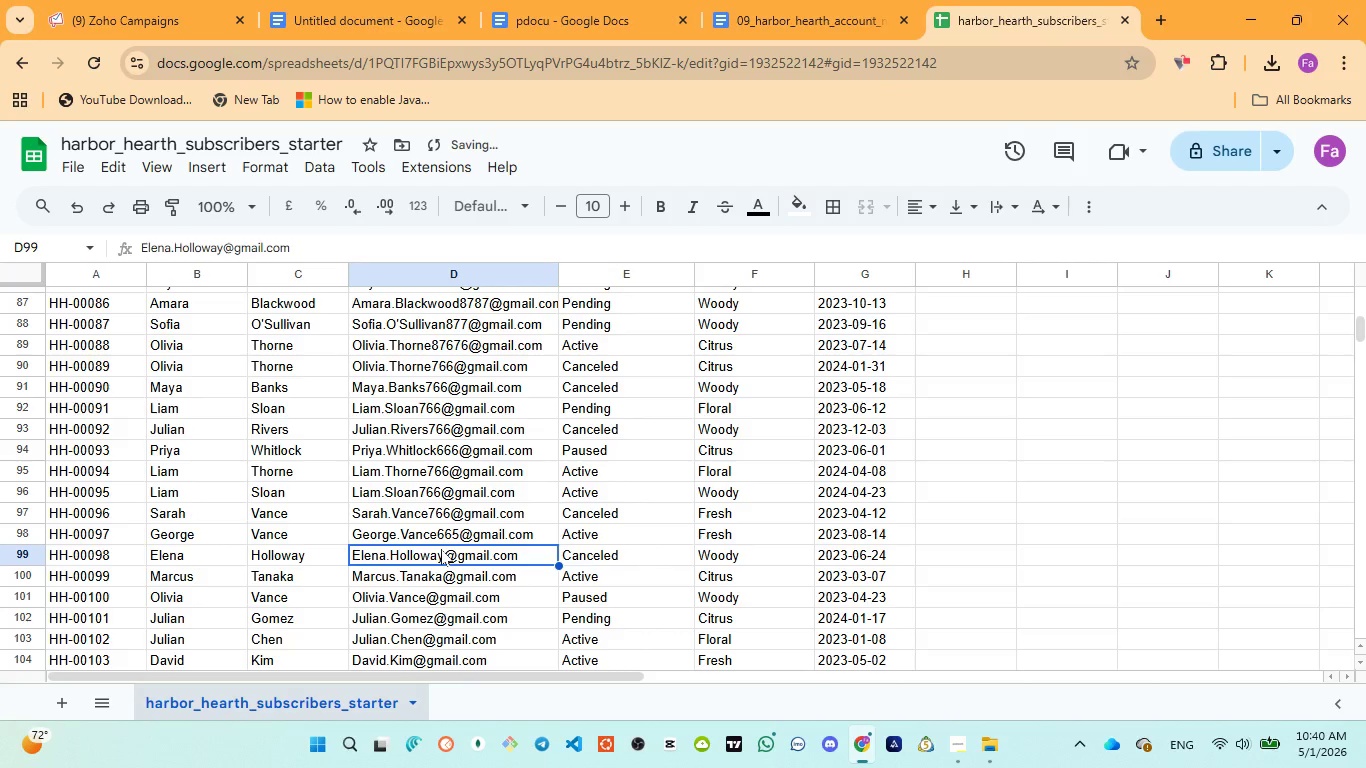 
left_click_drag(start_coordinate=[442, 549], to_coordinate=[447, 553])
 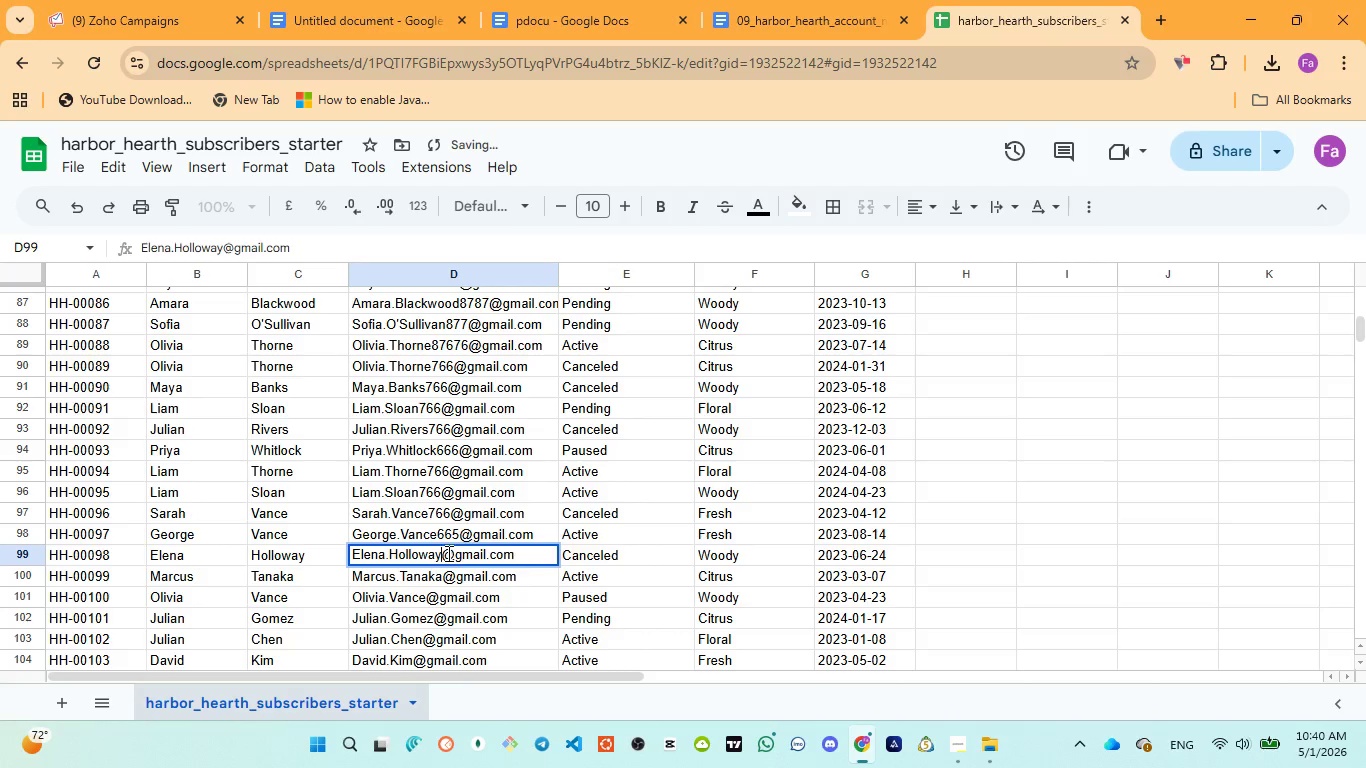 
triple_click([447, 553])
 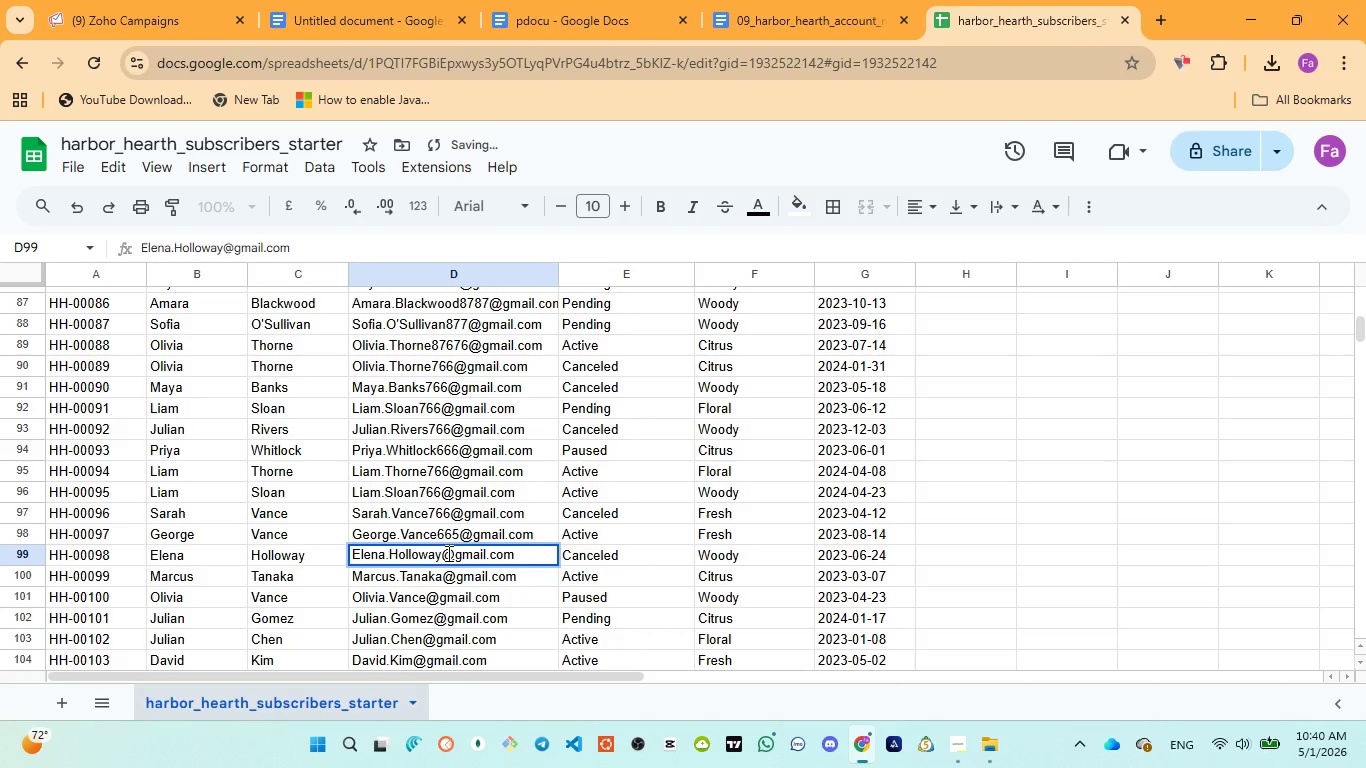 
type(6655)
 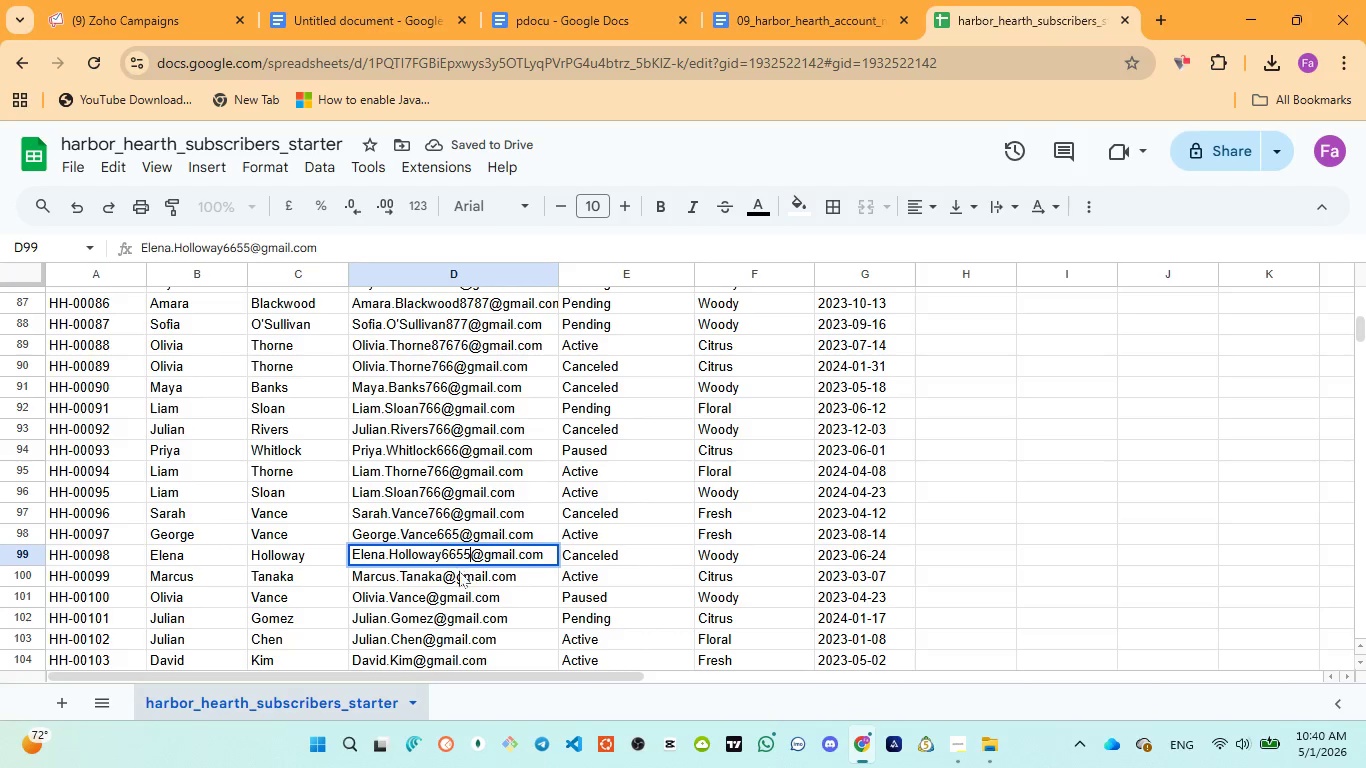 
left_click([462, 571])
 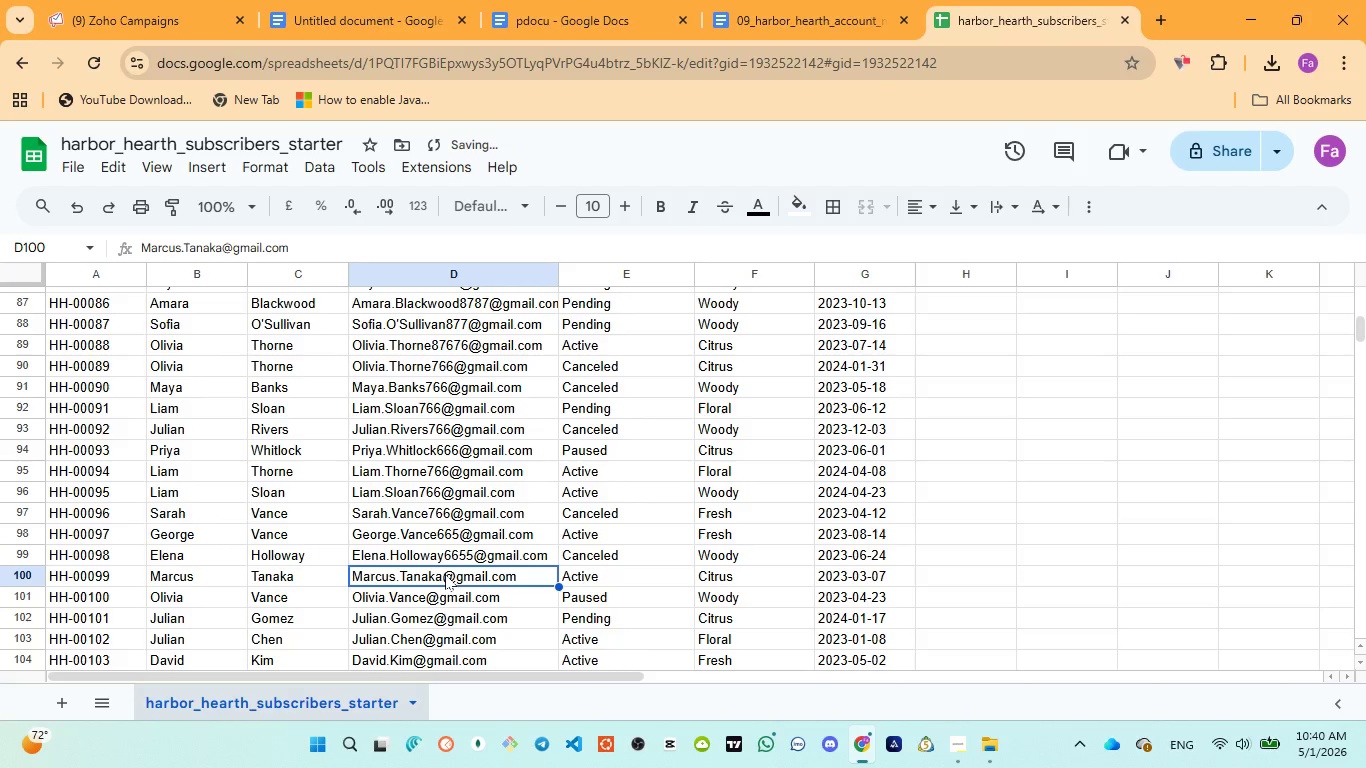 
double_click([445, 575])
 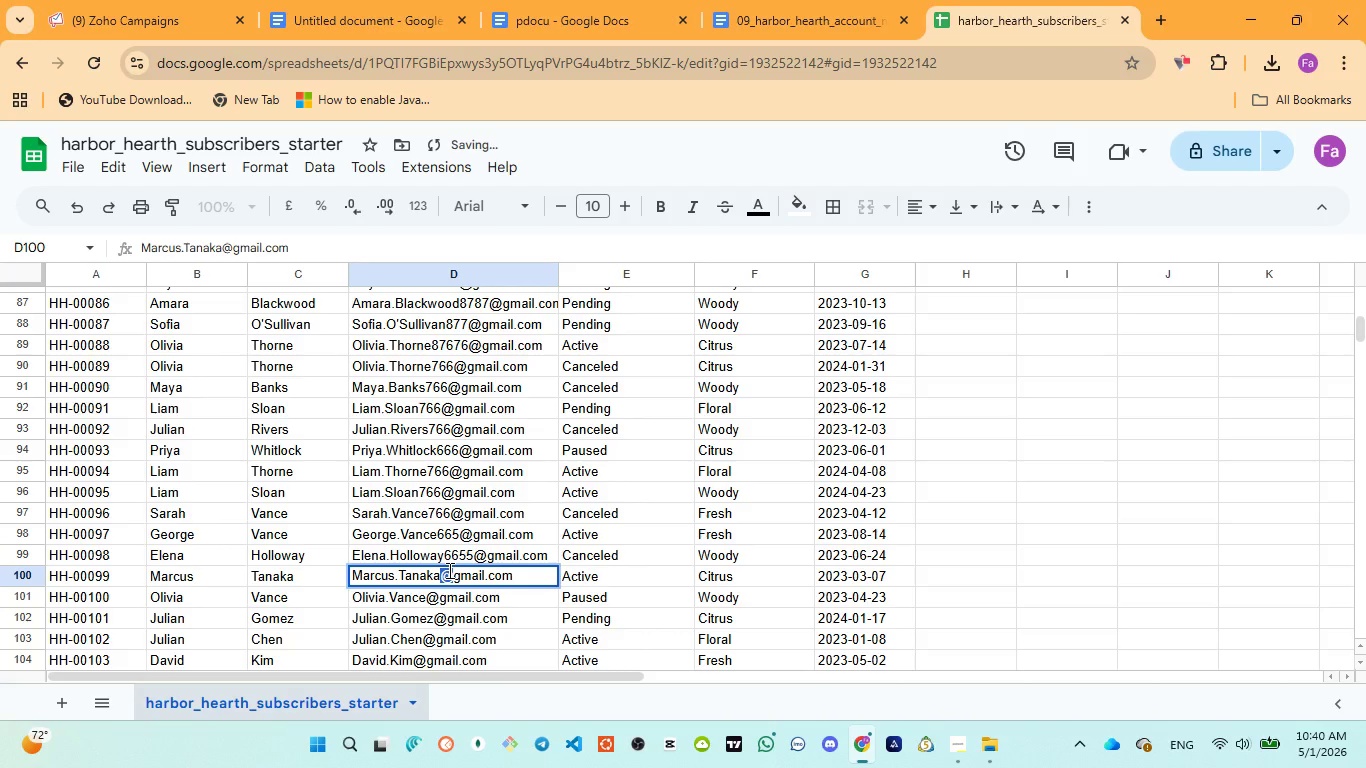 
left_click([448, 570])
 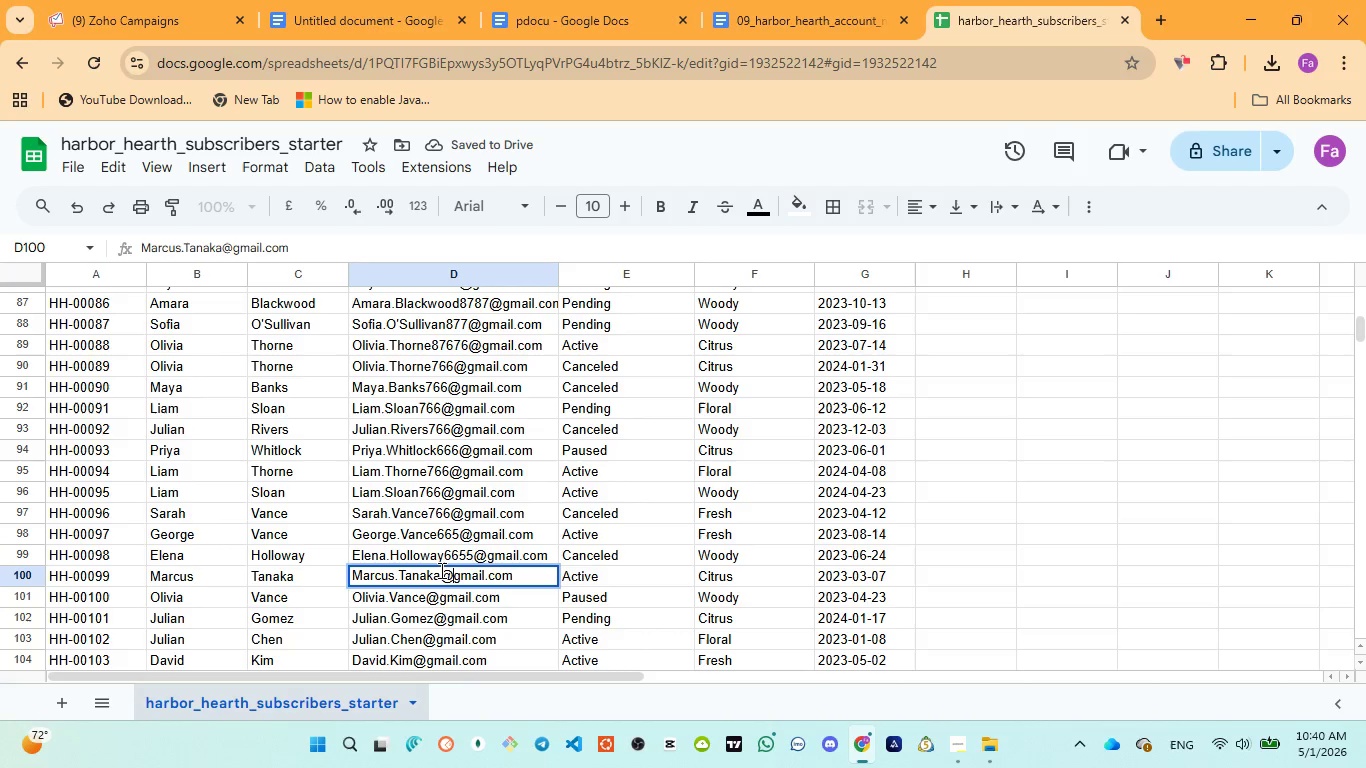 
left_click([440, 570])
 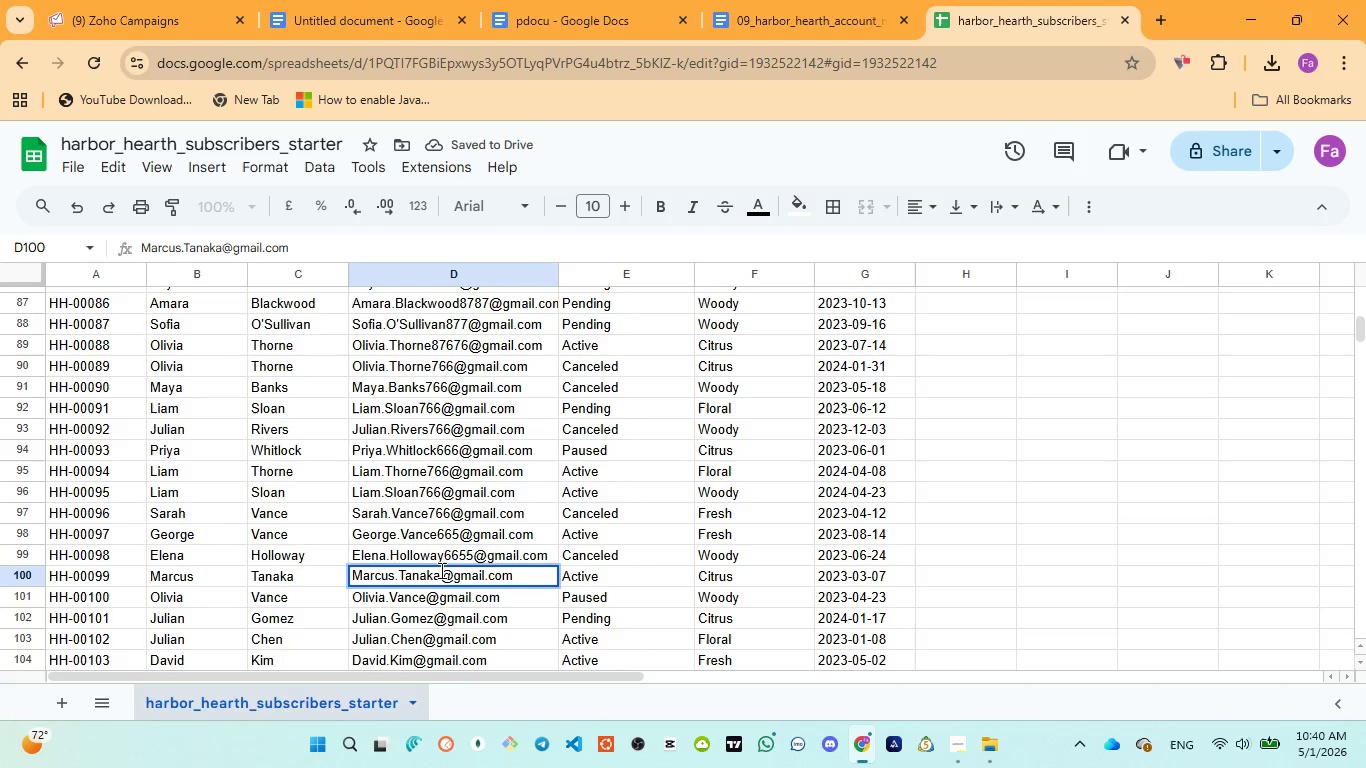 
type(6656)
 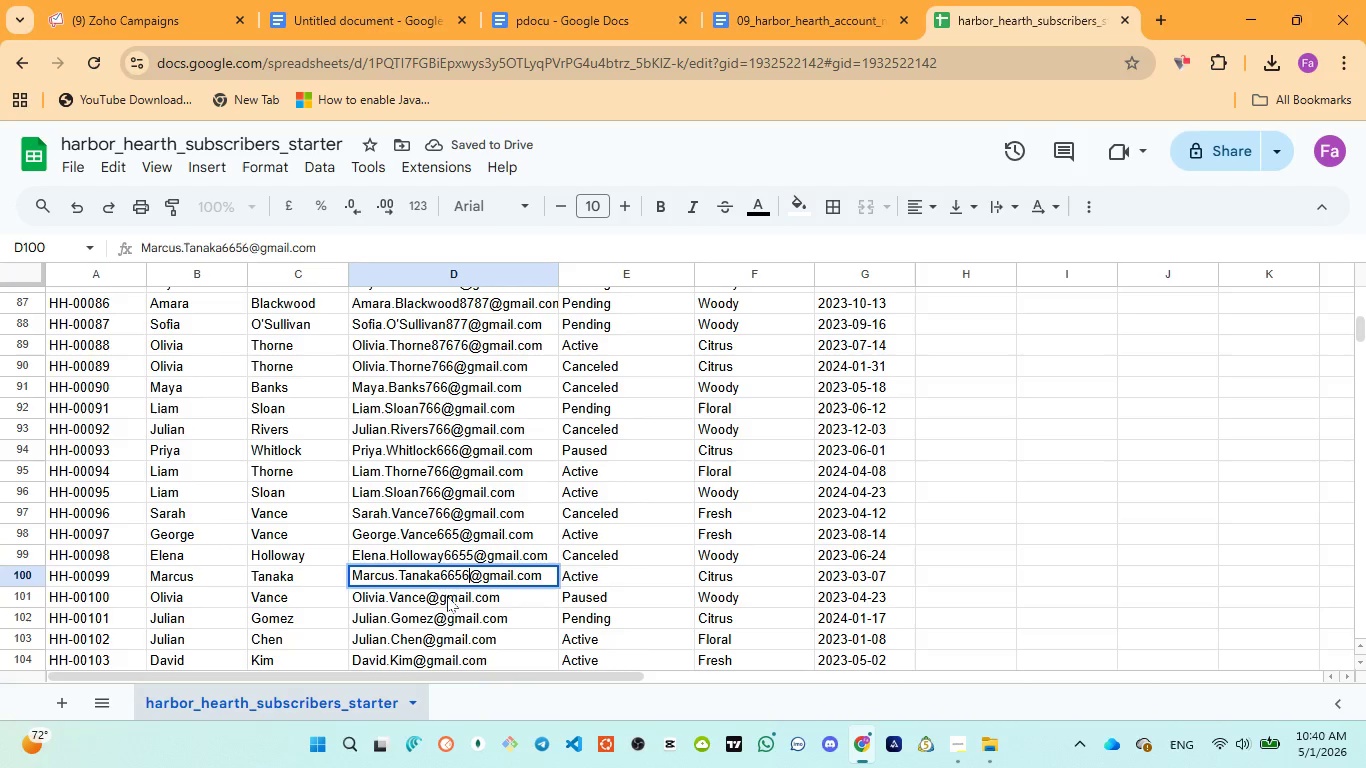 
left_click([448, 597])
 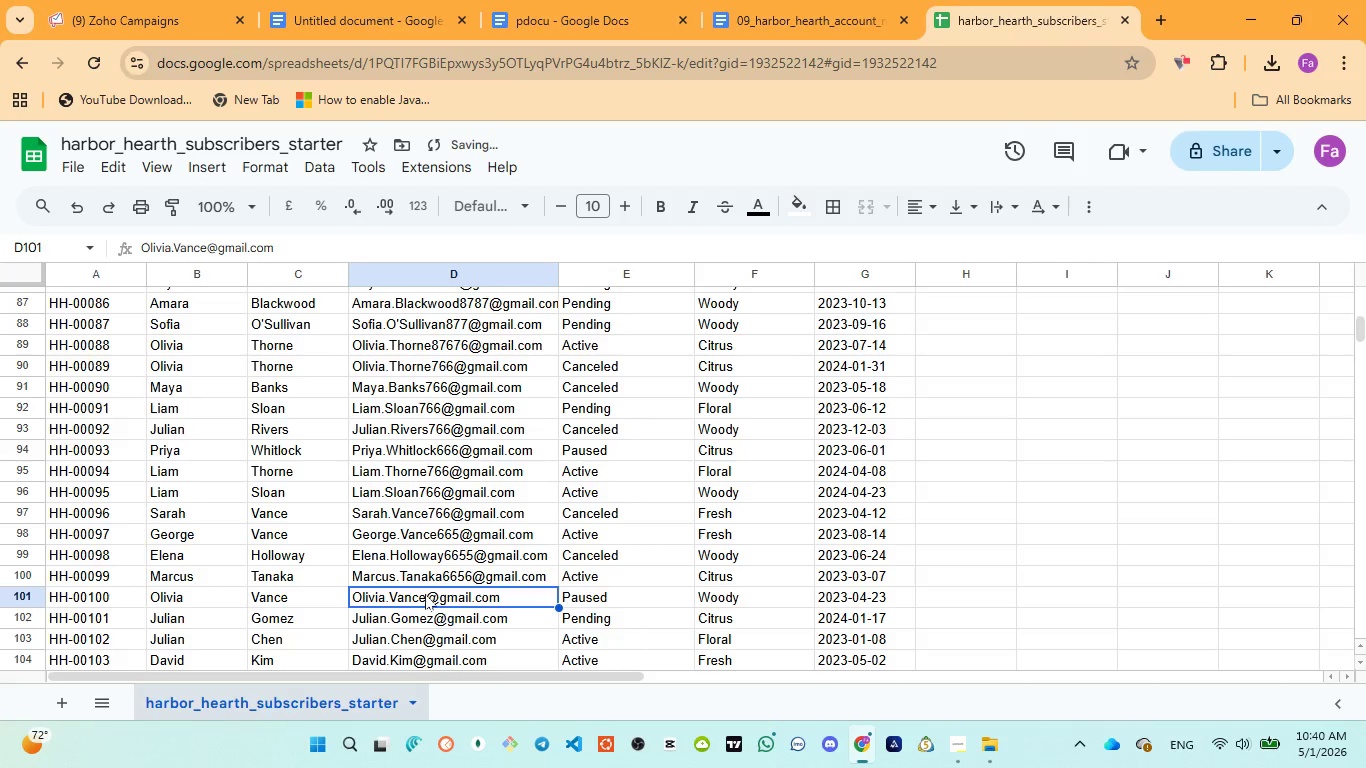 
double_click([425, 594])
 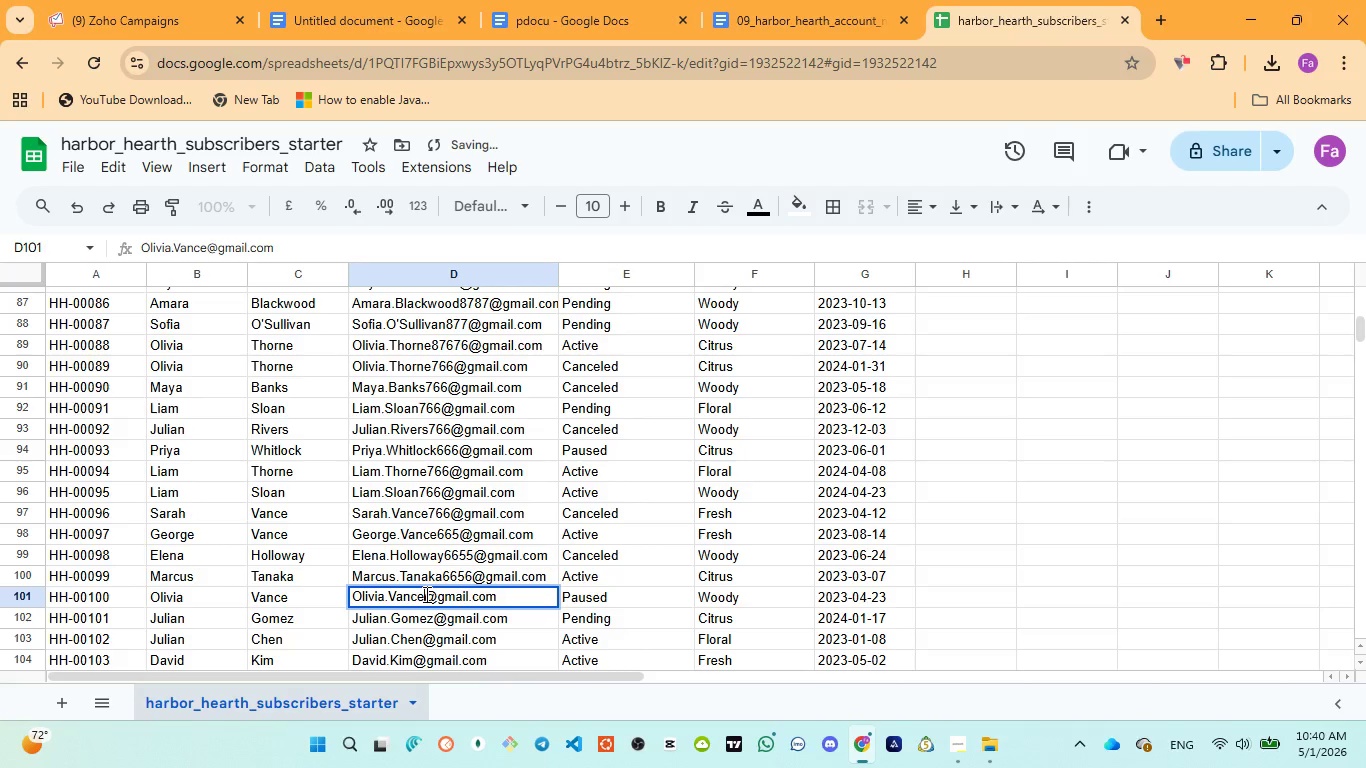 
left_click([425, 594])
 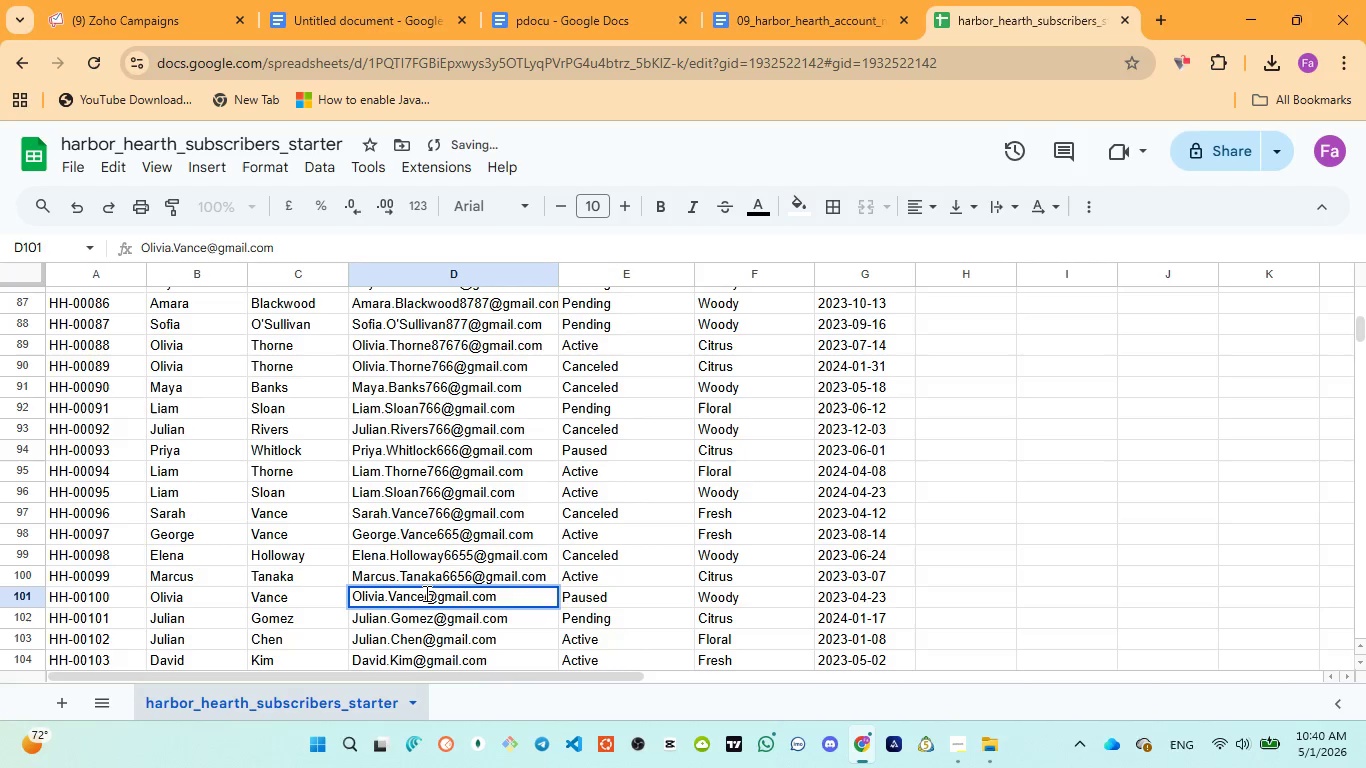 
type(765)
 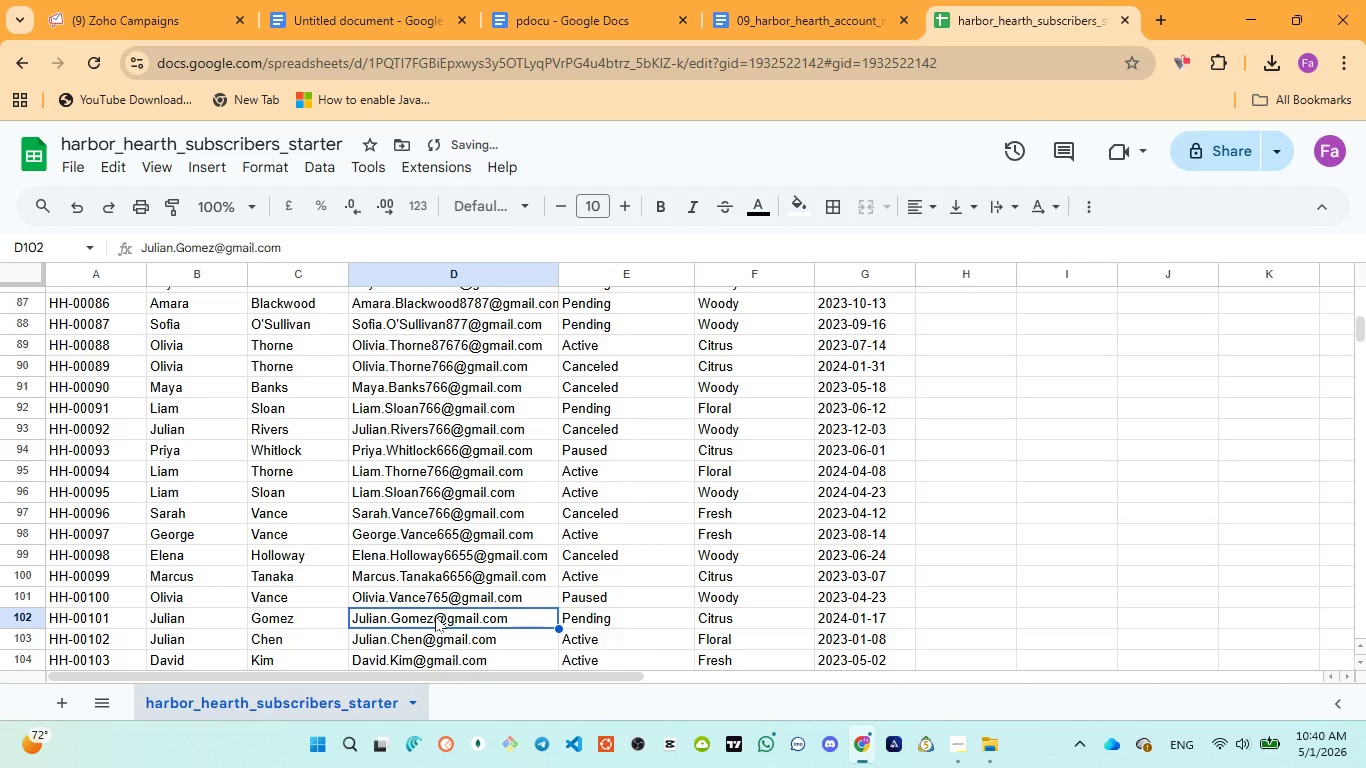 
double_click([435, 616])
 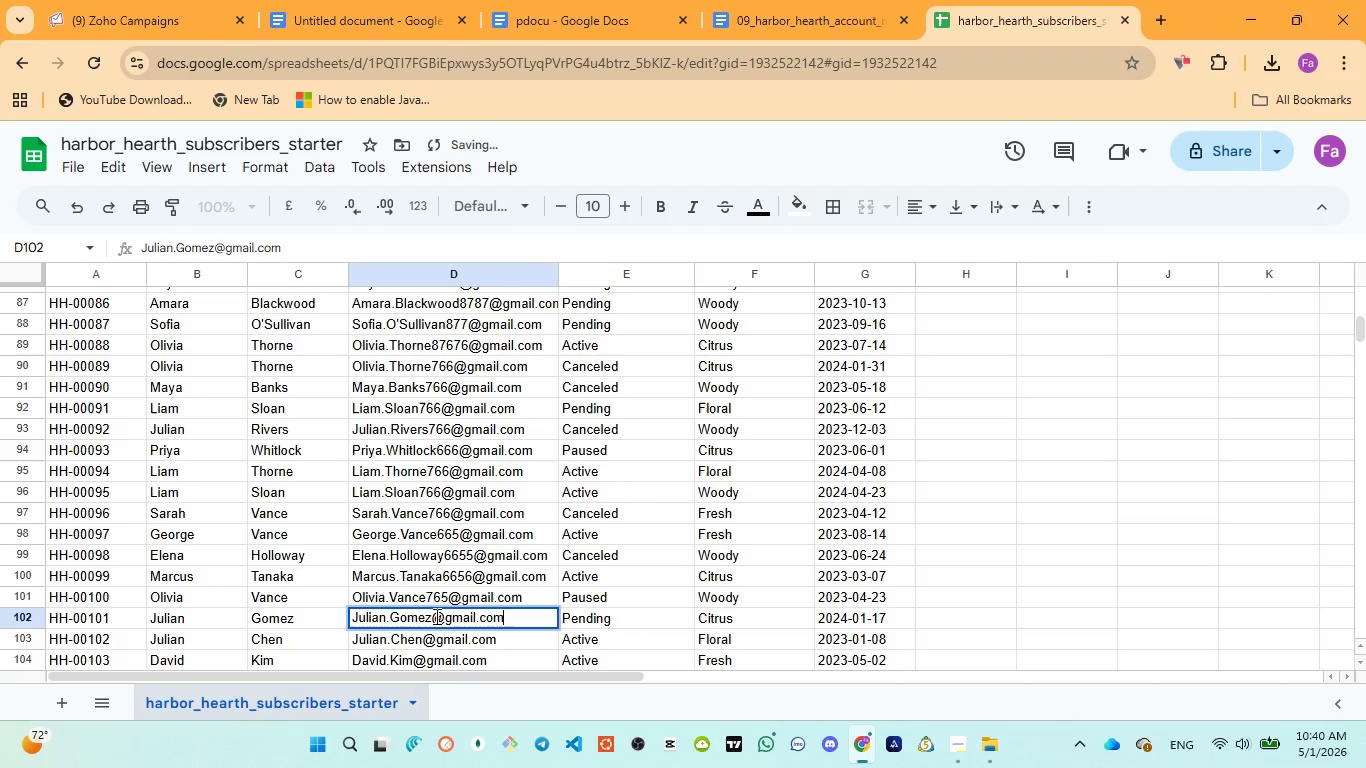 
triple_click([435, 616])
 